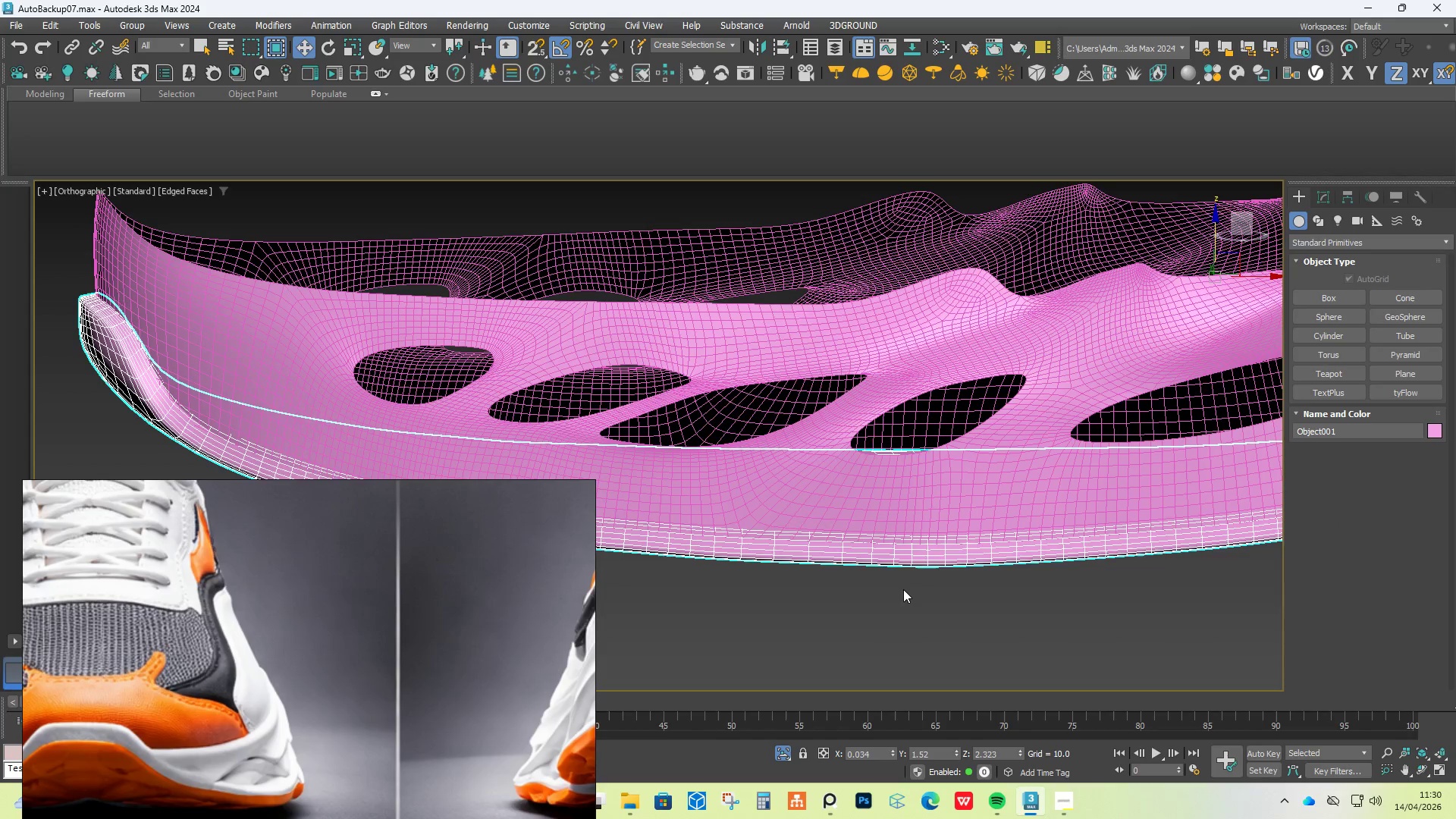 
left_click([894, 609])
 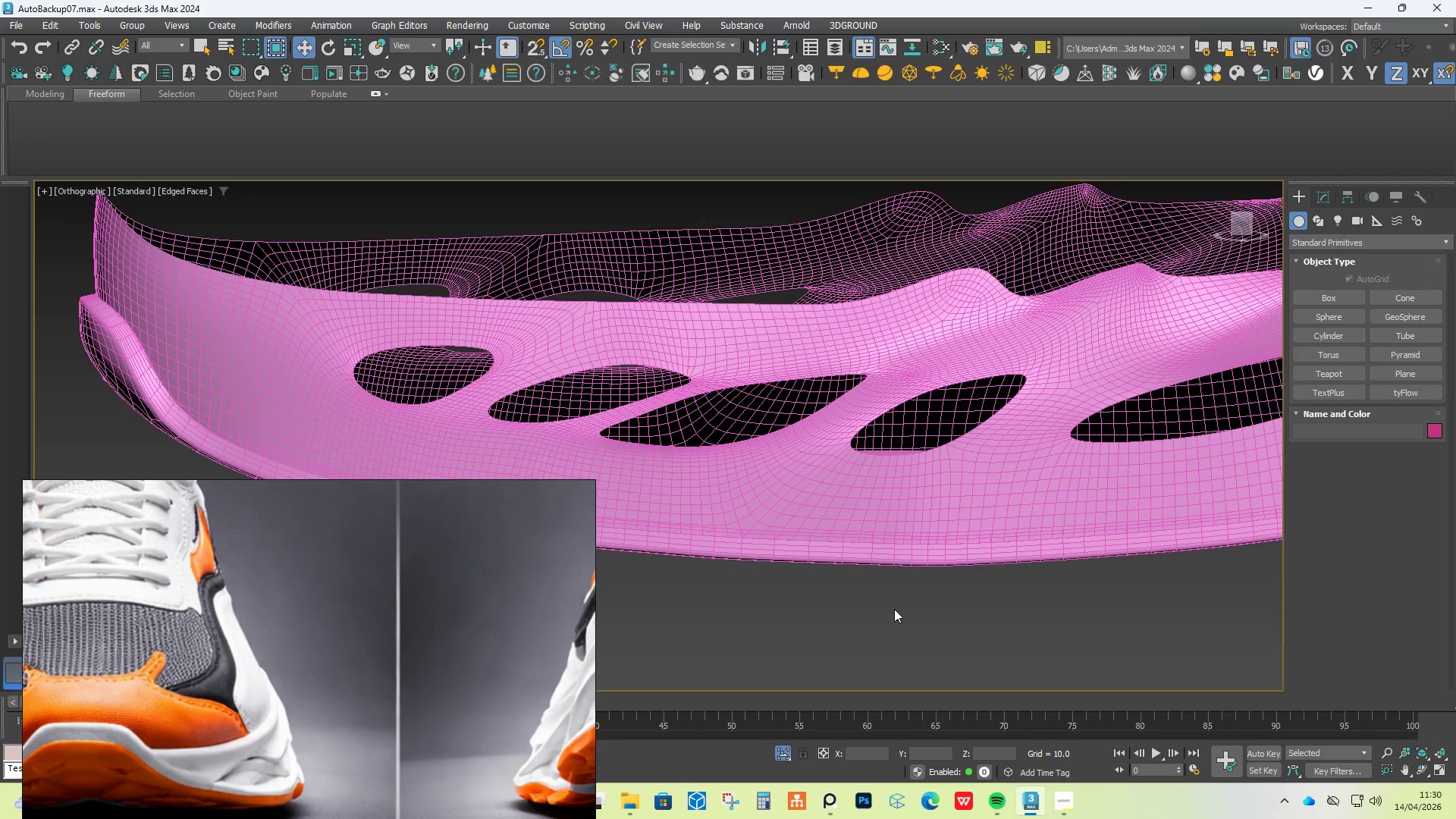 
key(F4)
 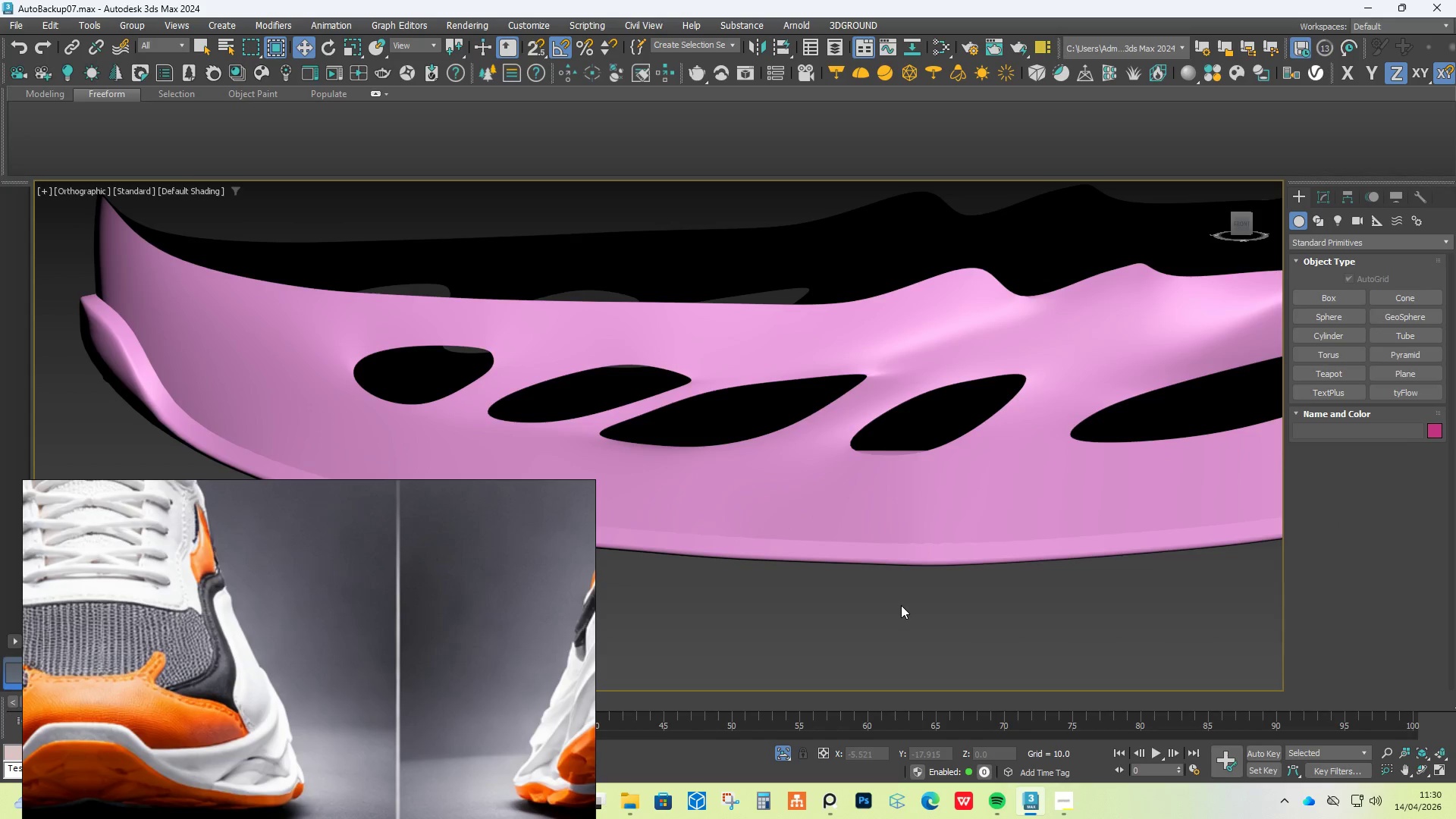 
hold_key(key=AltLeft, duration=0.67)
 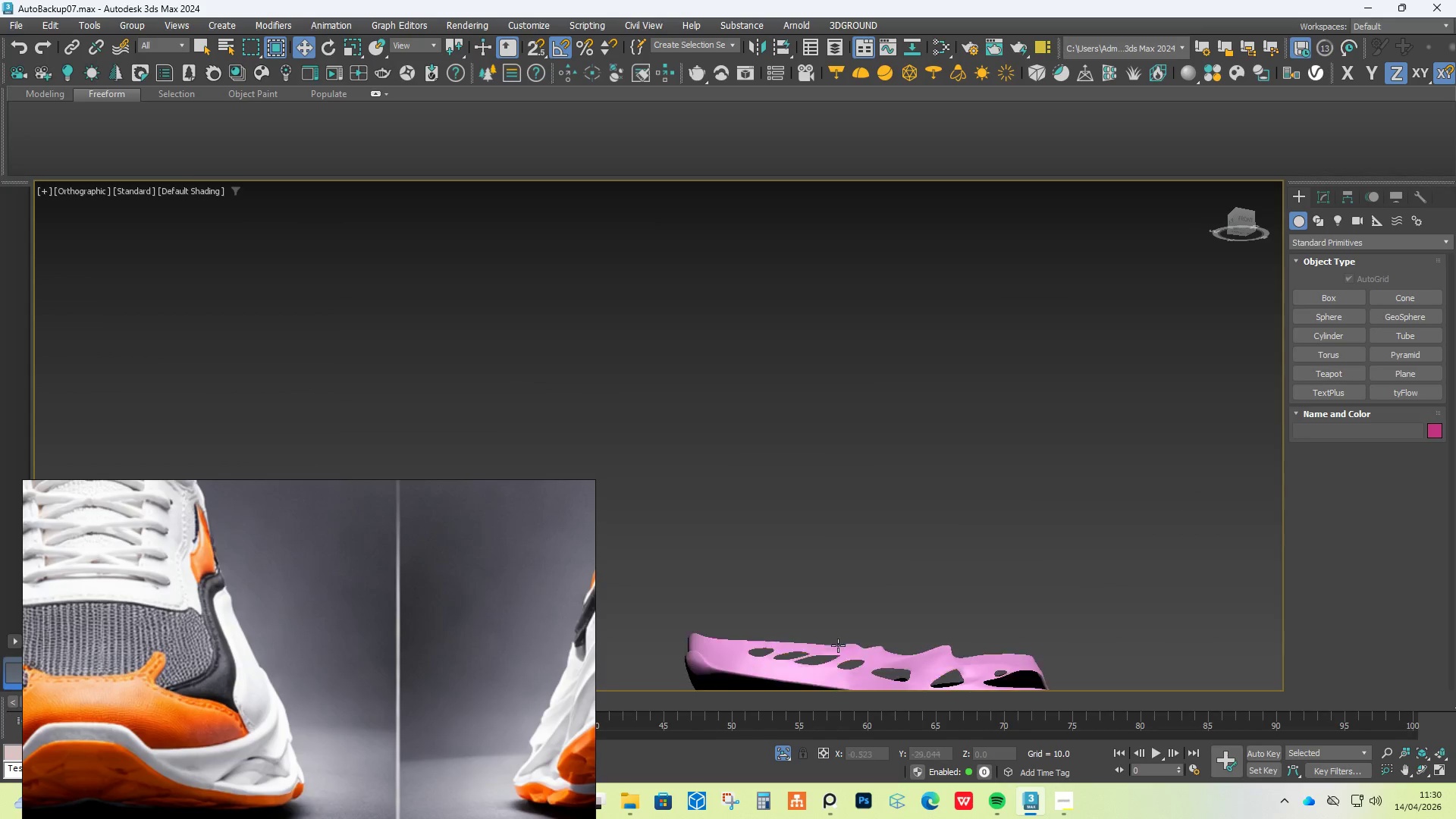 
scroll: coordinate [1028, 589], scroll_direction: down, amount: 5.0
 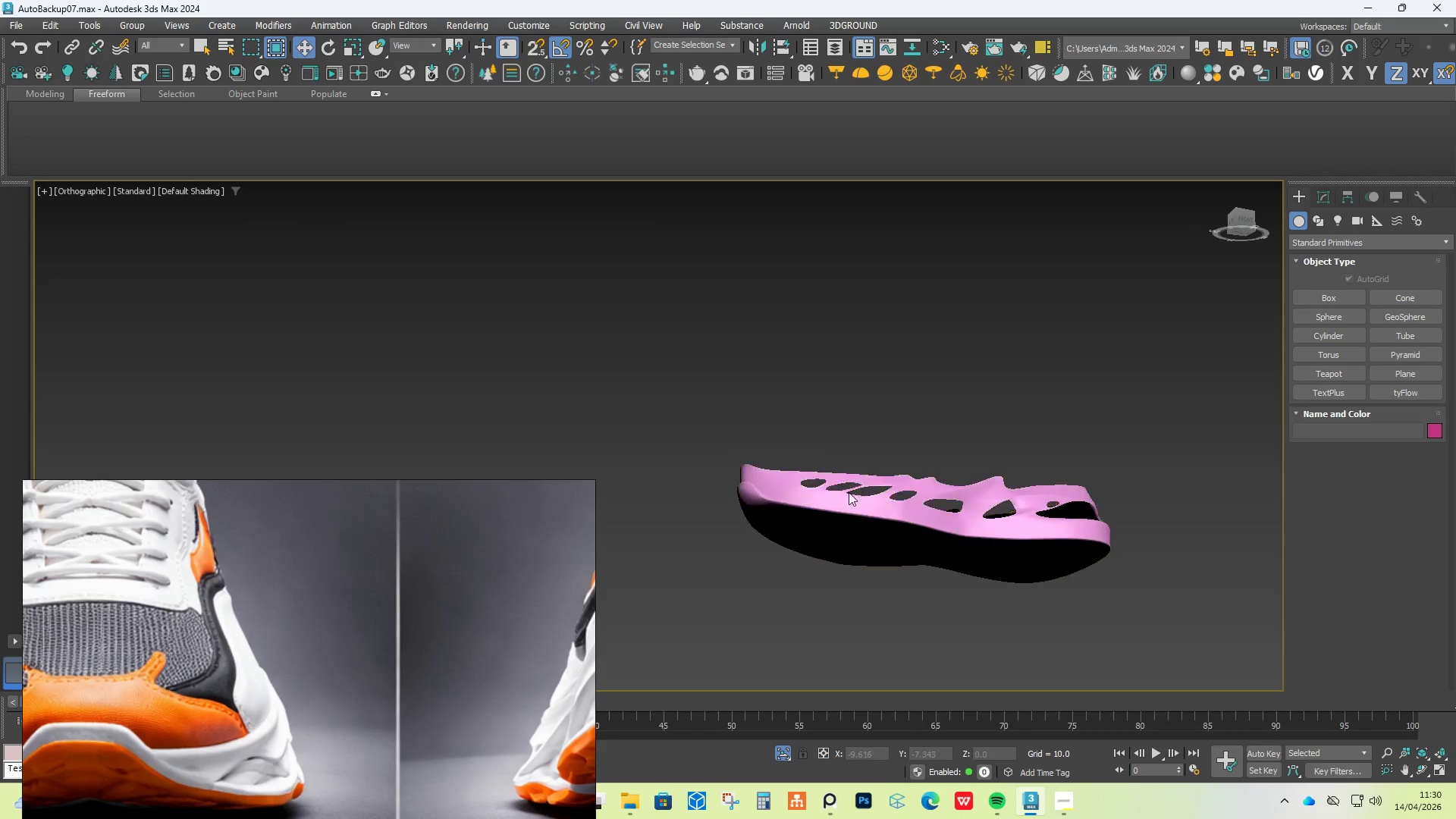 
hold_key(key=AltLeft, duration=0.39)
 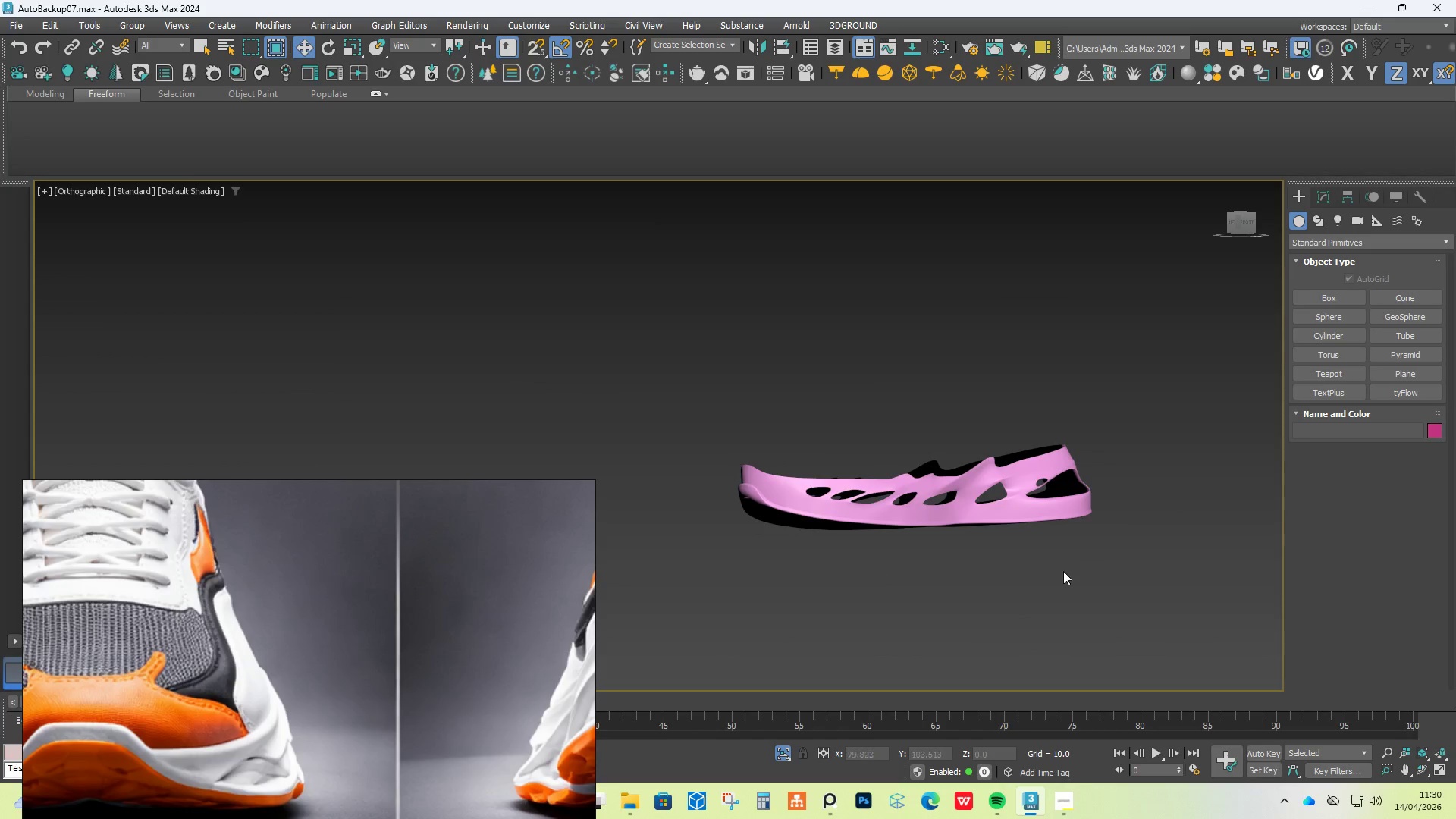 
hold_key(key=AltLeft, duration=0.62)
 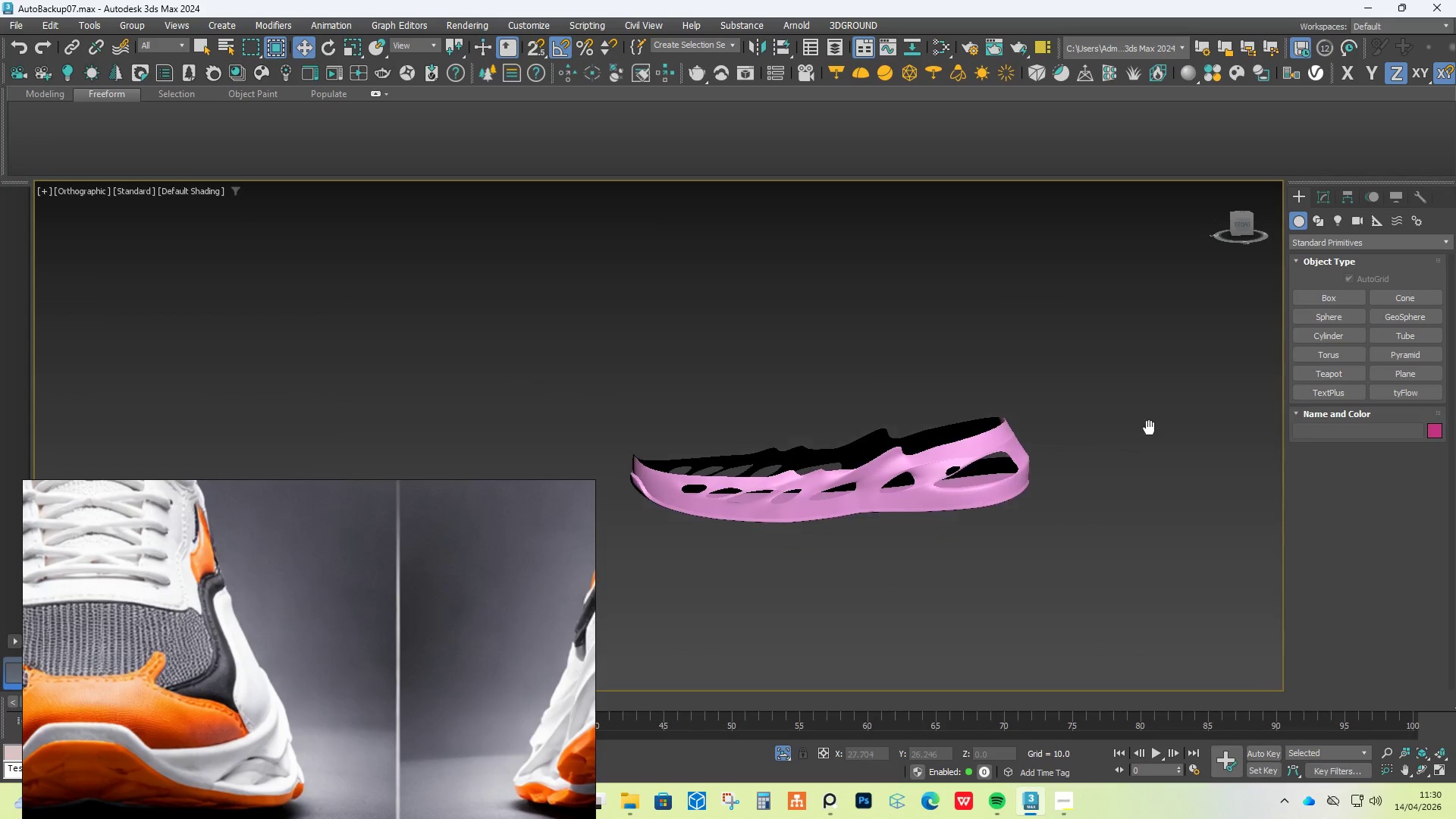 
scroll: coordinate [1148, 428], scroll_direction: down, amount: 1.0
 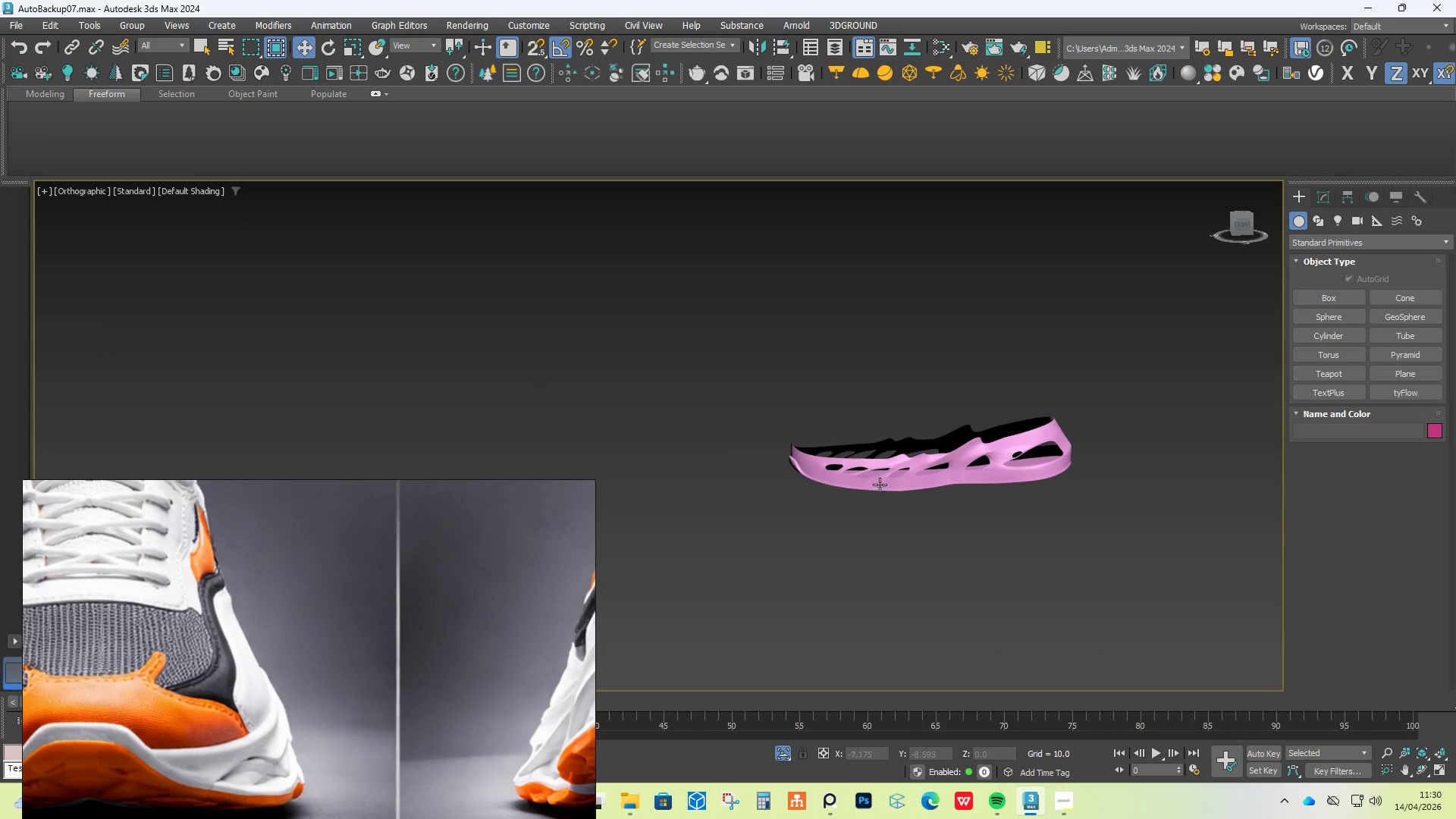 
scroll: coordinate [896, 463], scroll_direction: up, amount: 4.0
 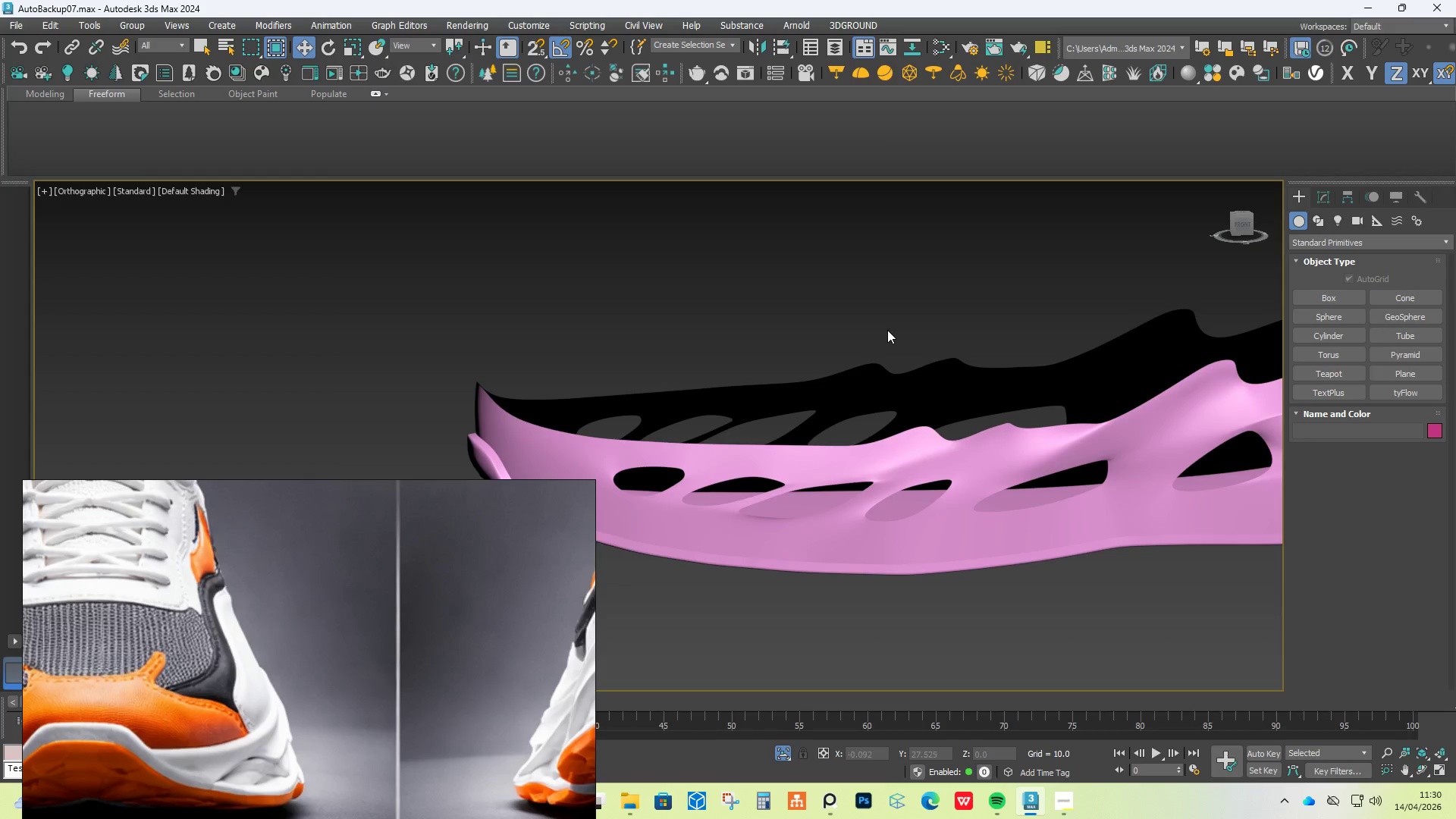 
scroll: coordinate [887, 330], scroll_direction: down, amount: 1.0
 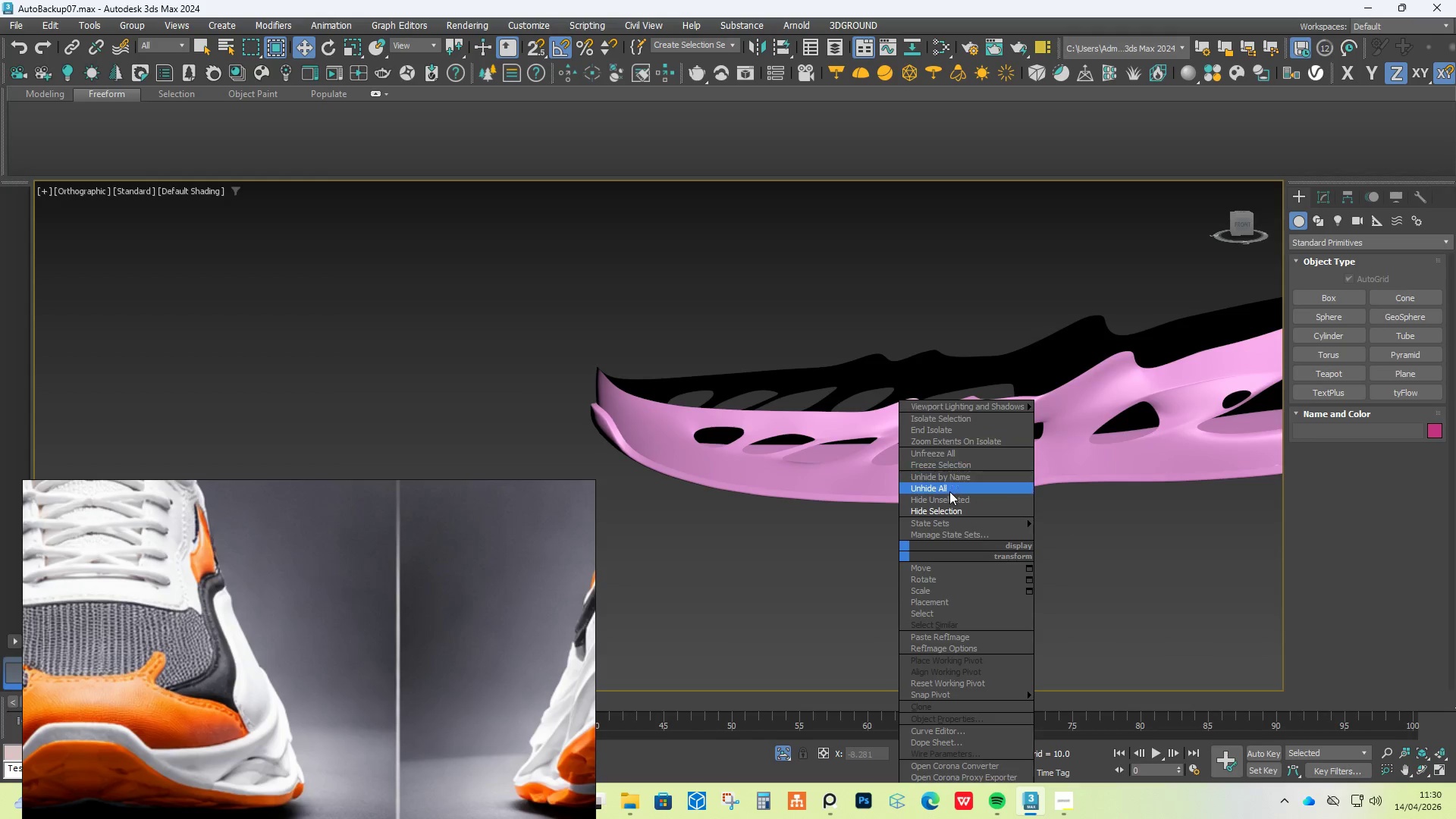 
left_click_drag(start_coordinate=[949, 489], to_coordinate=[949, 554])
 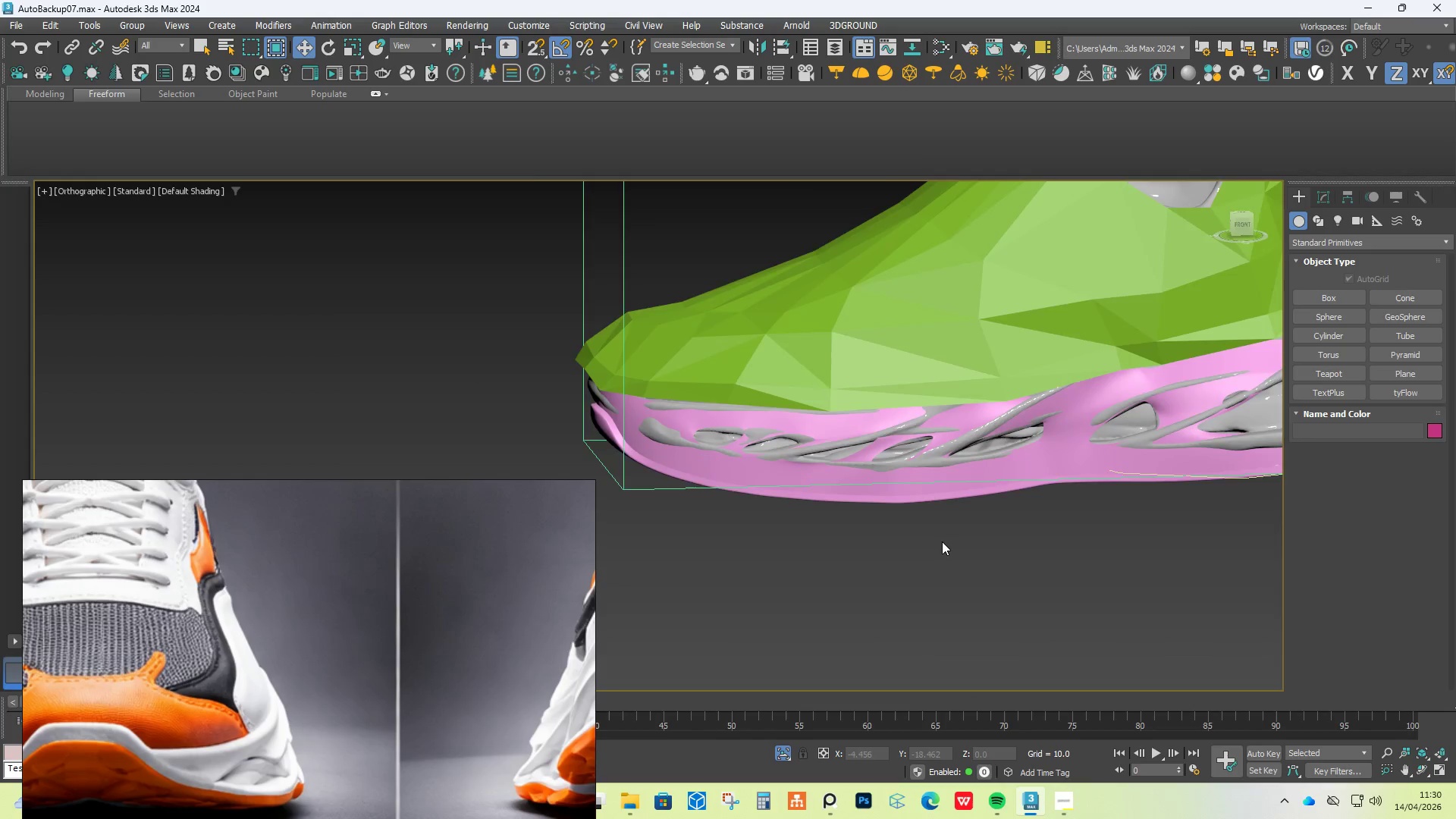 
scroll: coordinate [937, 540], scroll_direction: down, amount: 2.0
 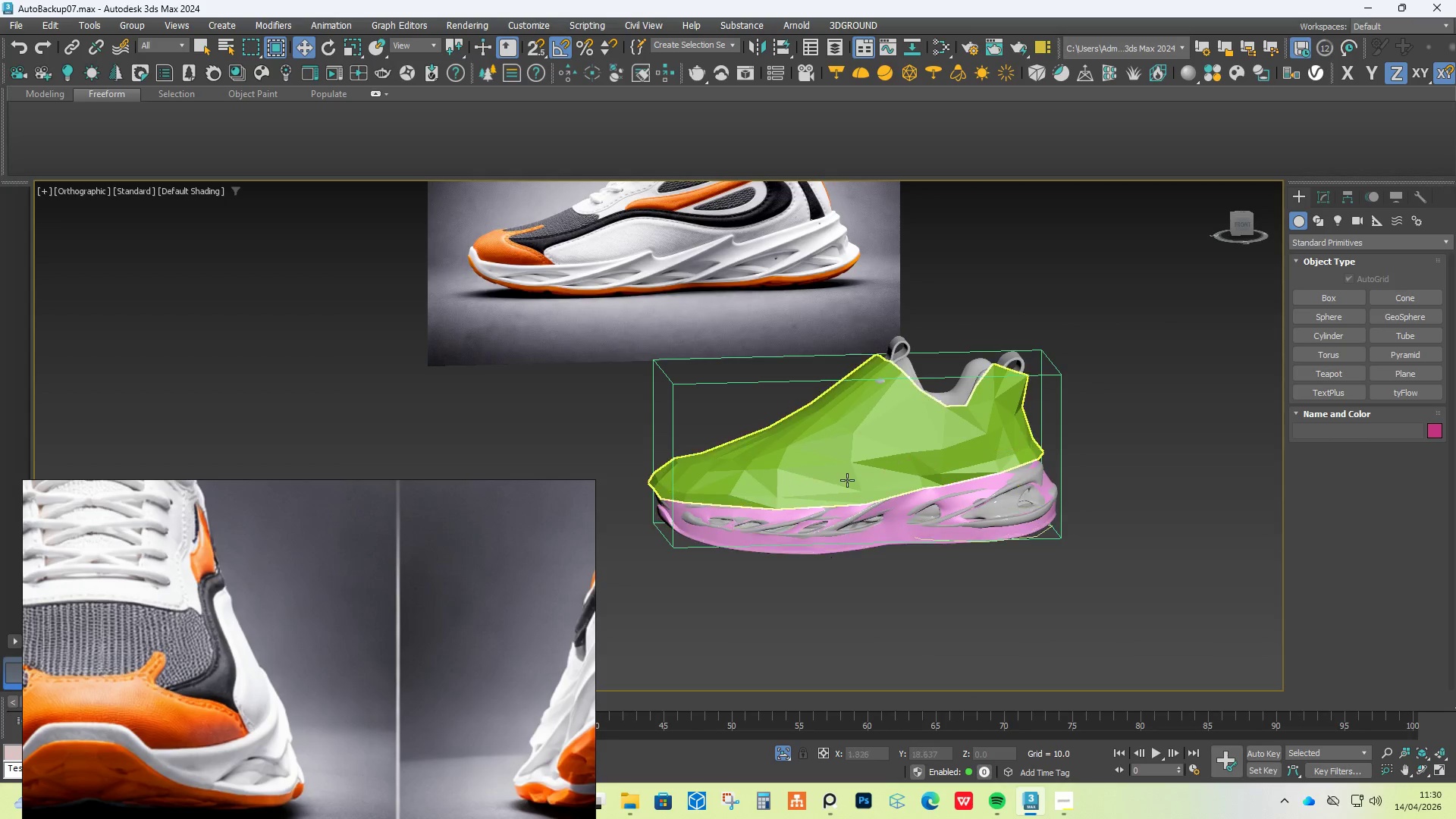 
left_click([848, 472])
 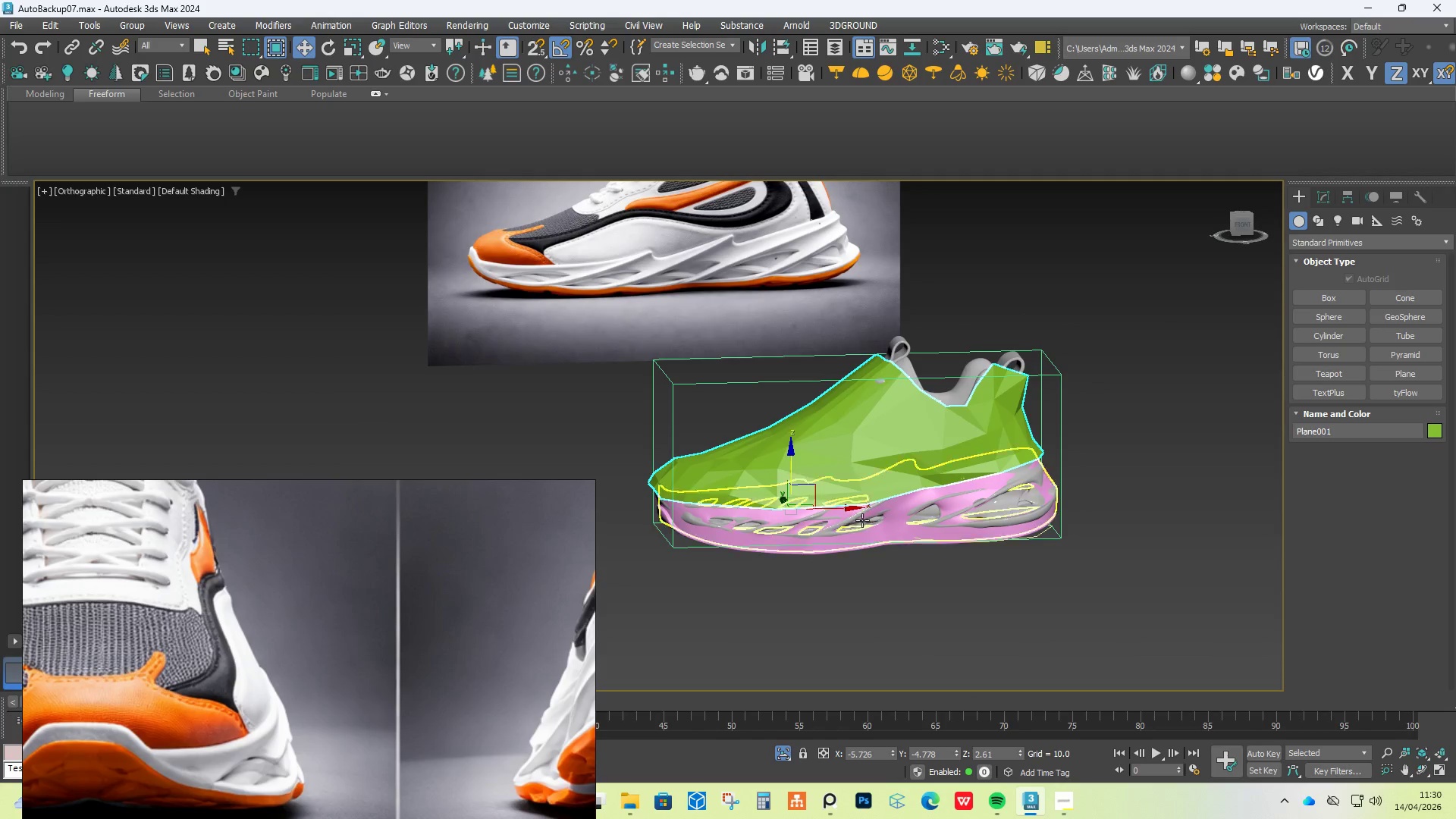 
hold_key(key=ControlLeft, duration=0.83)
 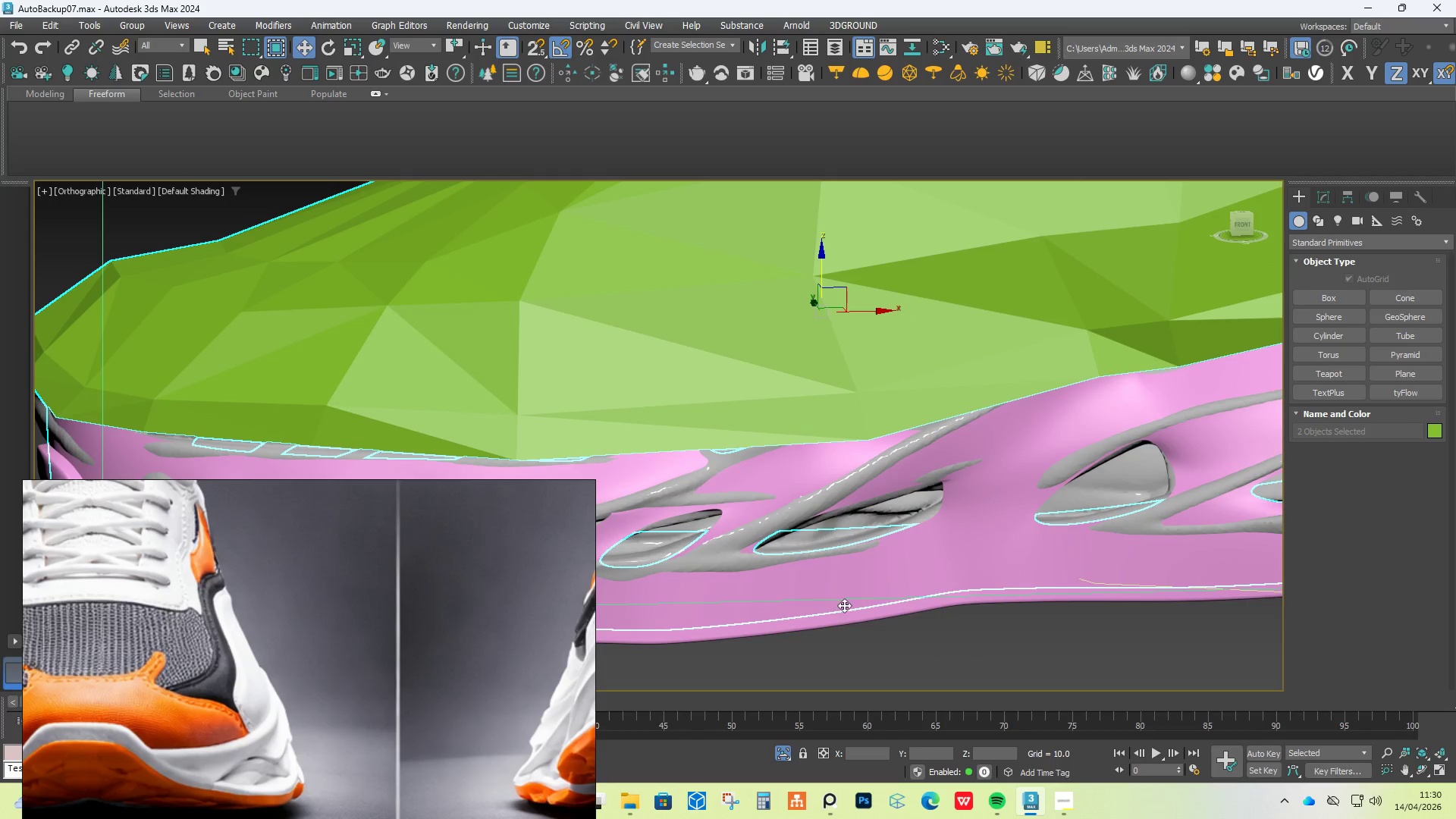 
scroll: coordinate [864, 526], scroll_direction: up, amount: 4.0
 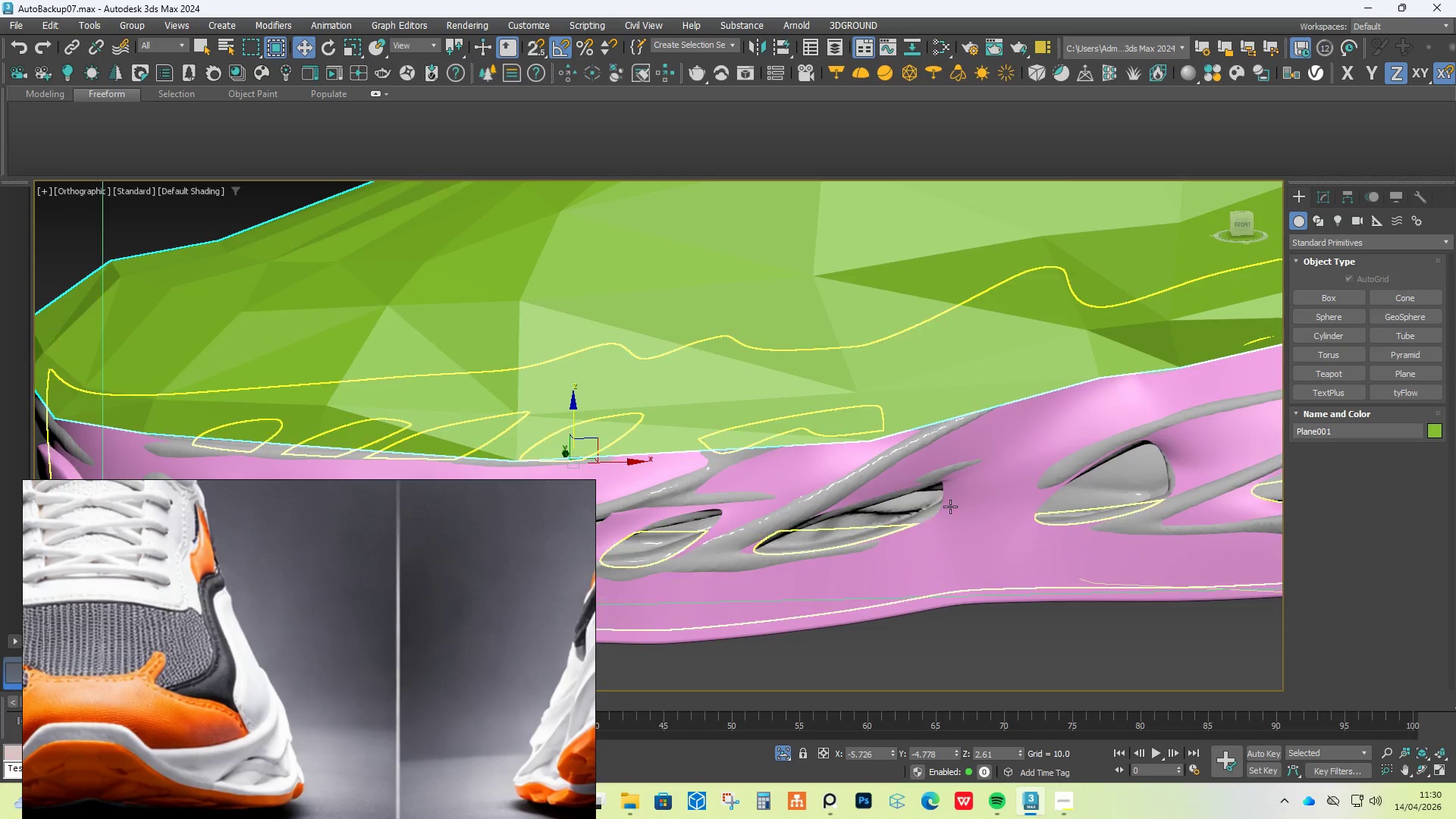 
left_click([981, 480])
 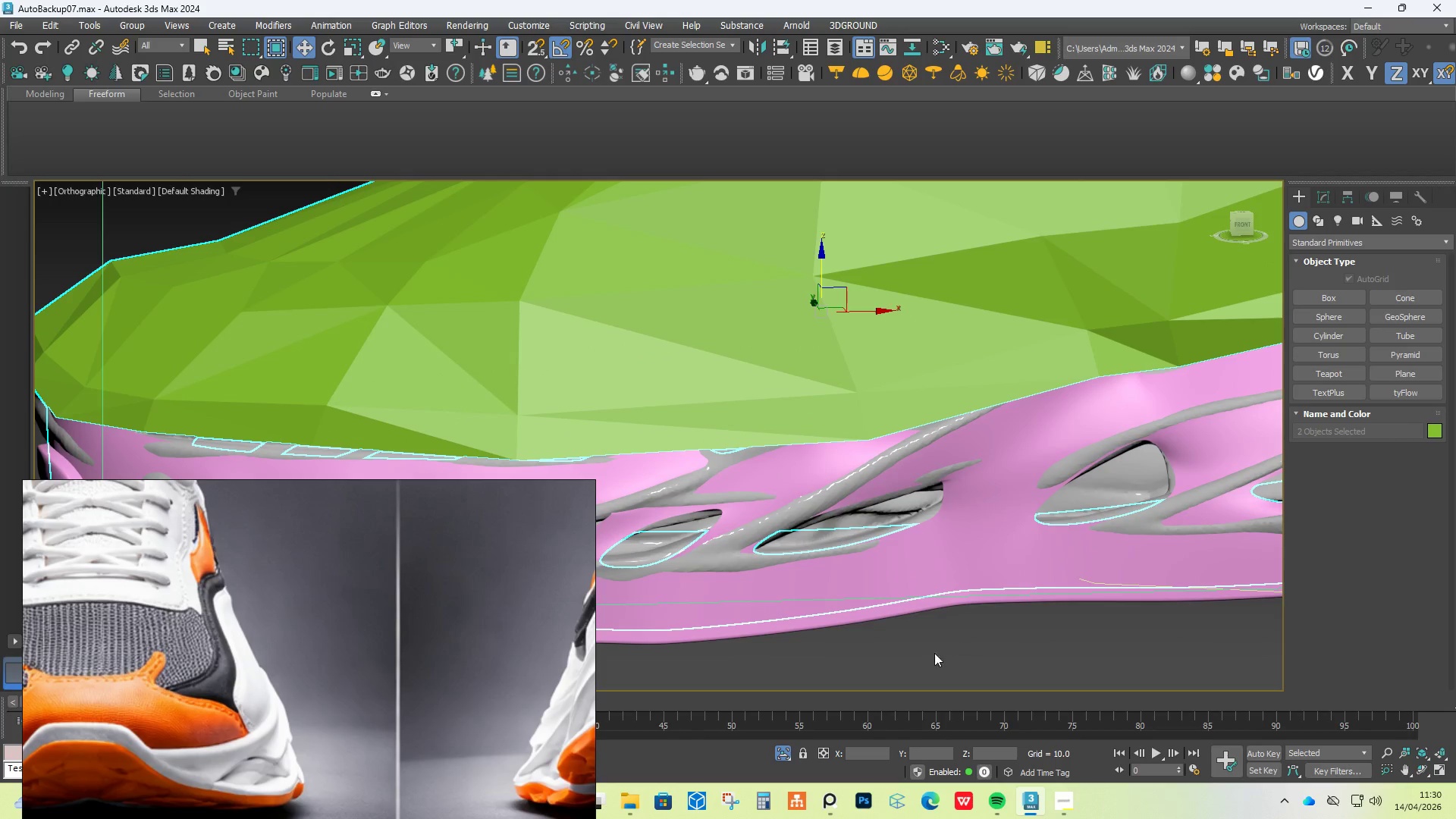 
hold_key(key=ControlLeft, duration=0.84)
left_click([843, 619])
 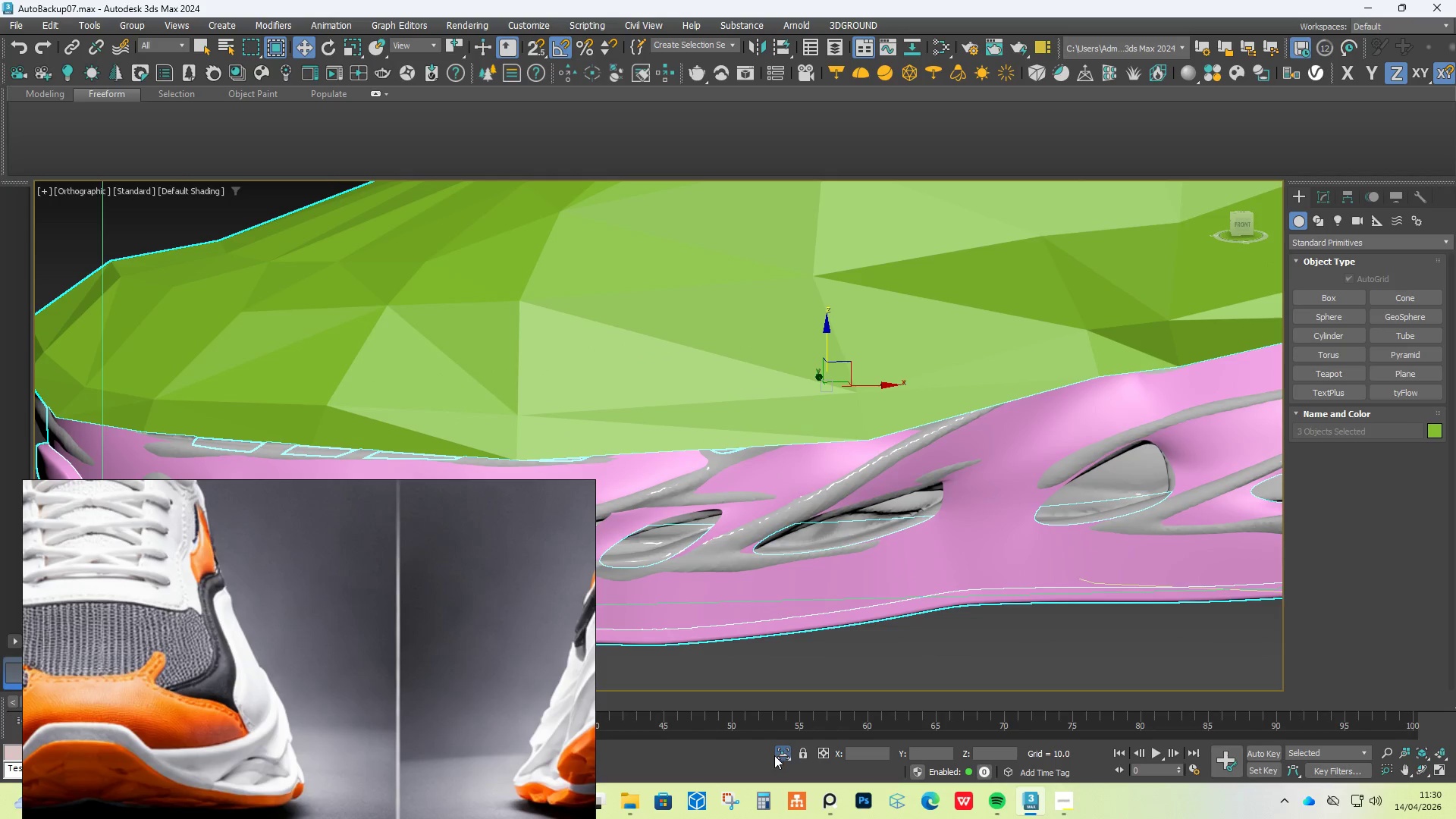 
left_click([782, 756])
 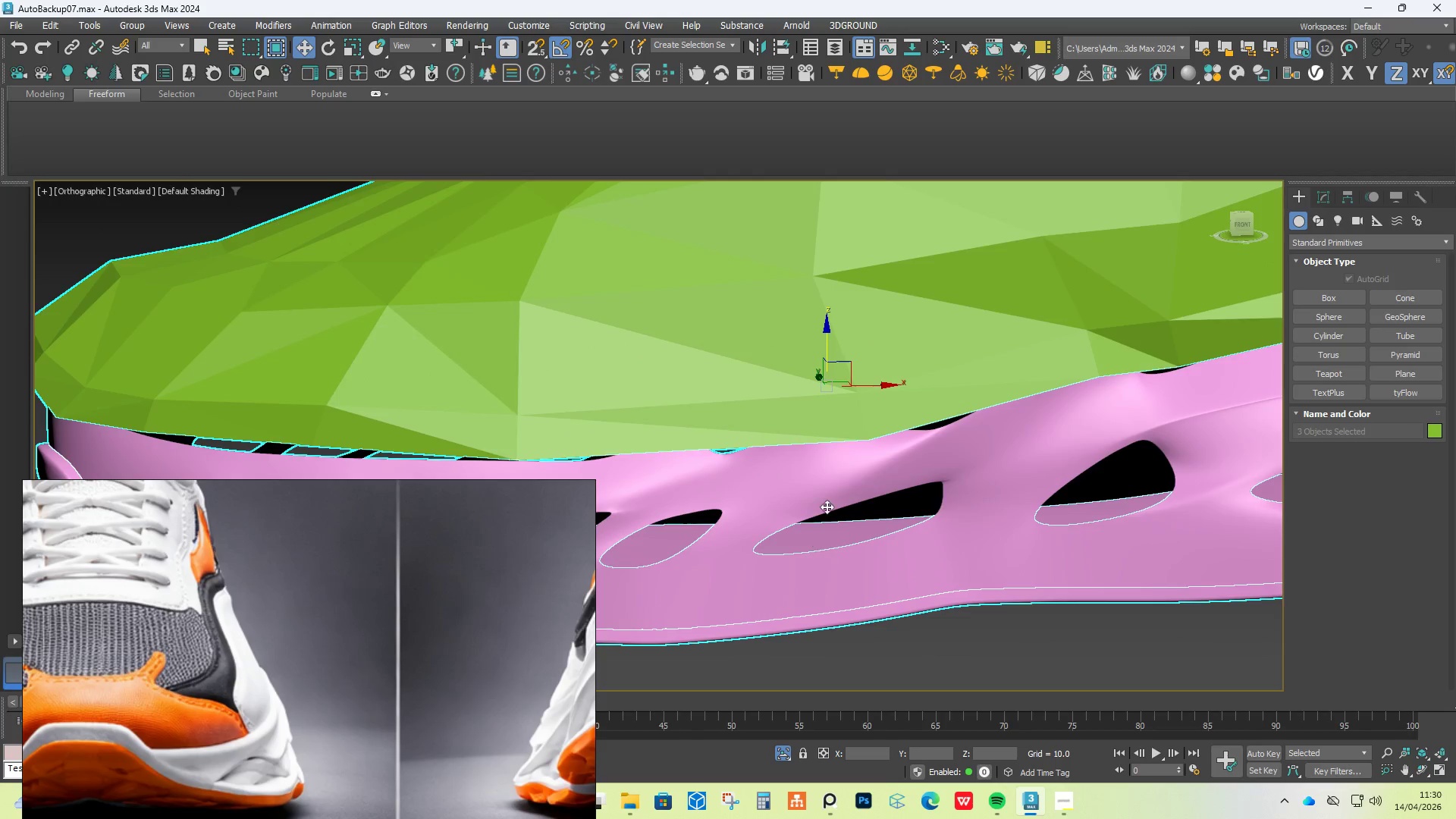 
hold_key(key=AltLeft, duration=1.53)
 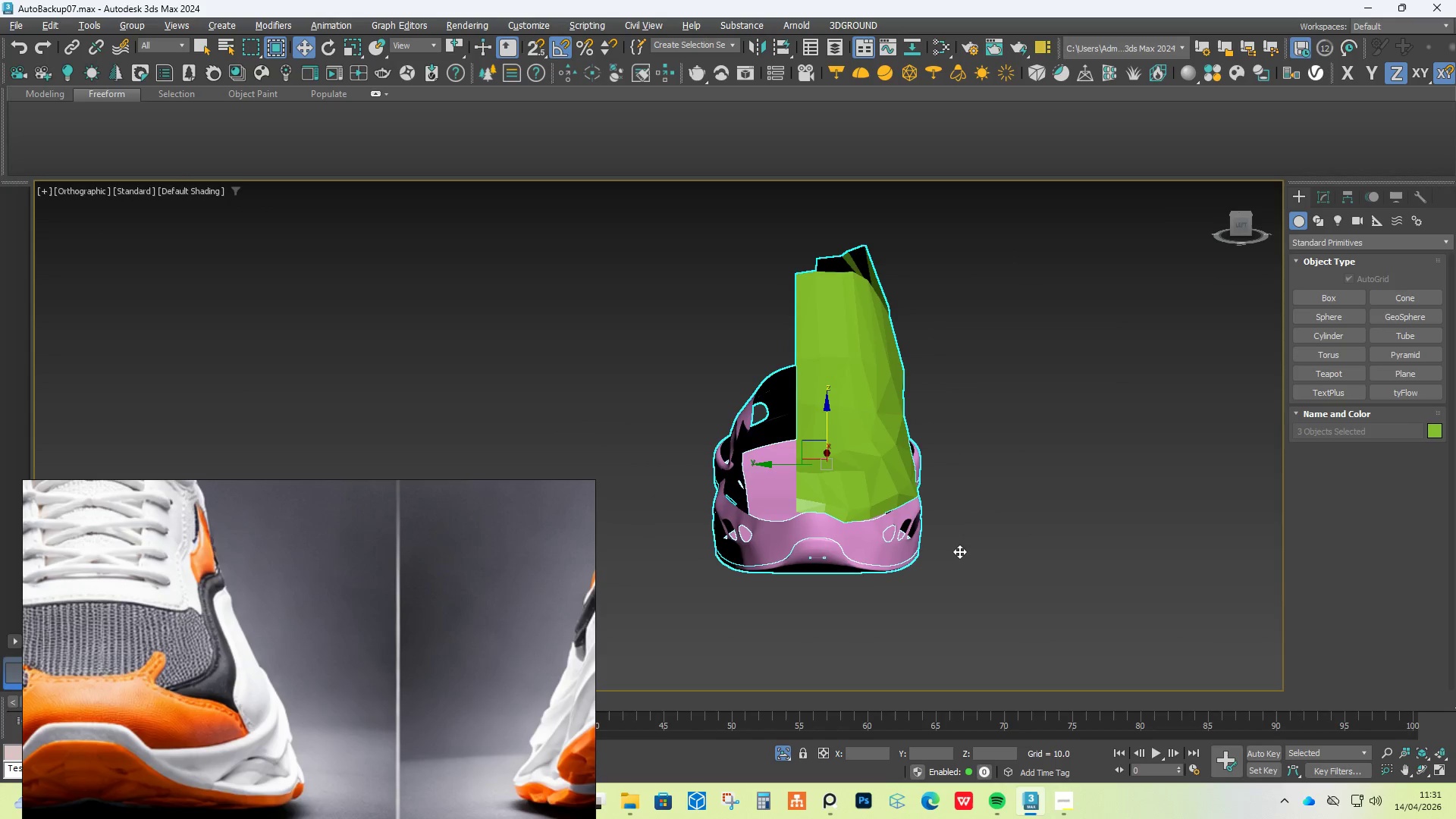 
scroll: coordinate [827, 507], scroll_direction: down, amount: 4.0
 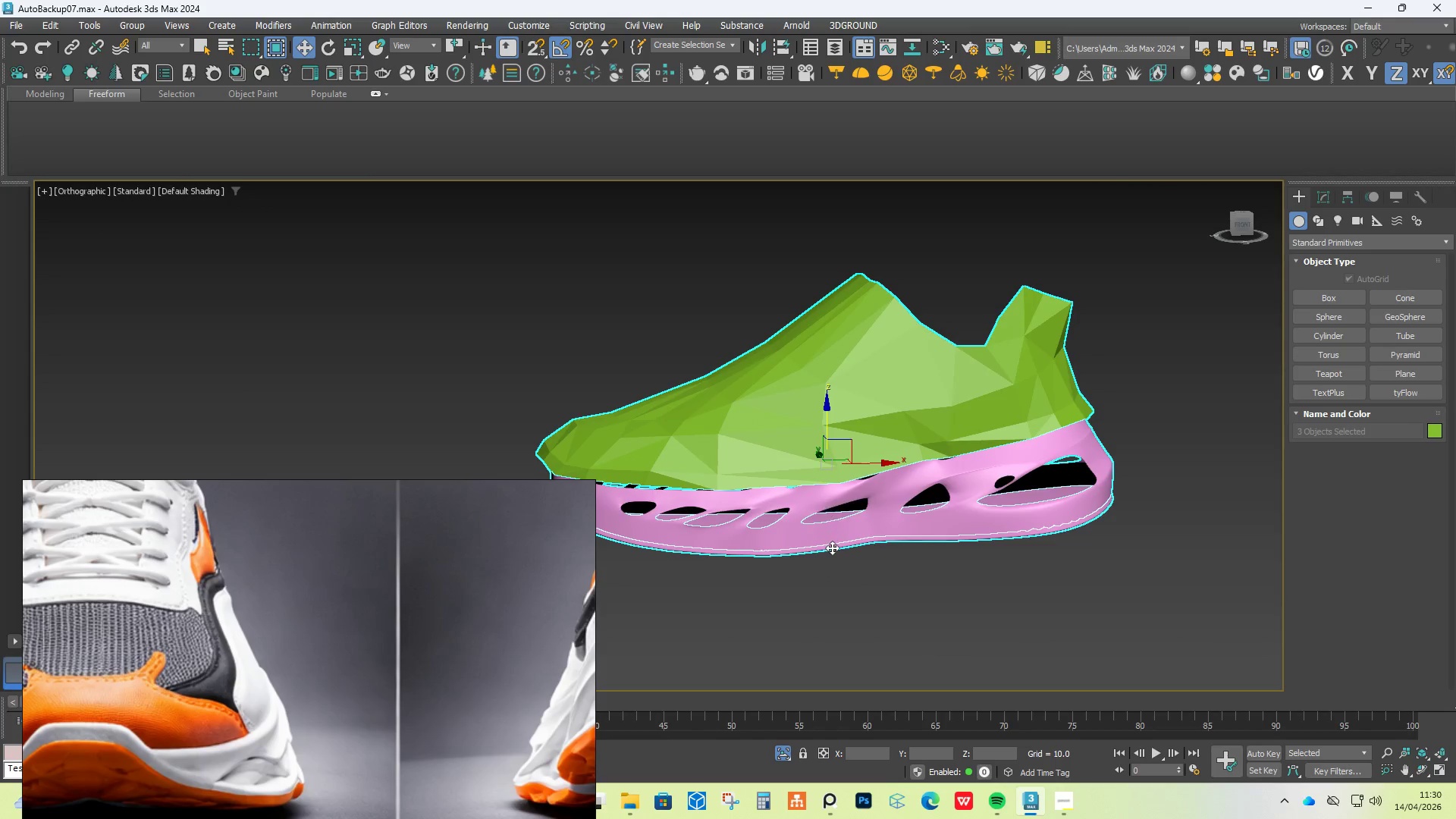 
hold_key(key=AltLeft, duration=1.53)
 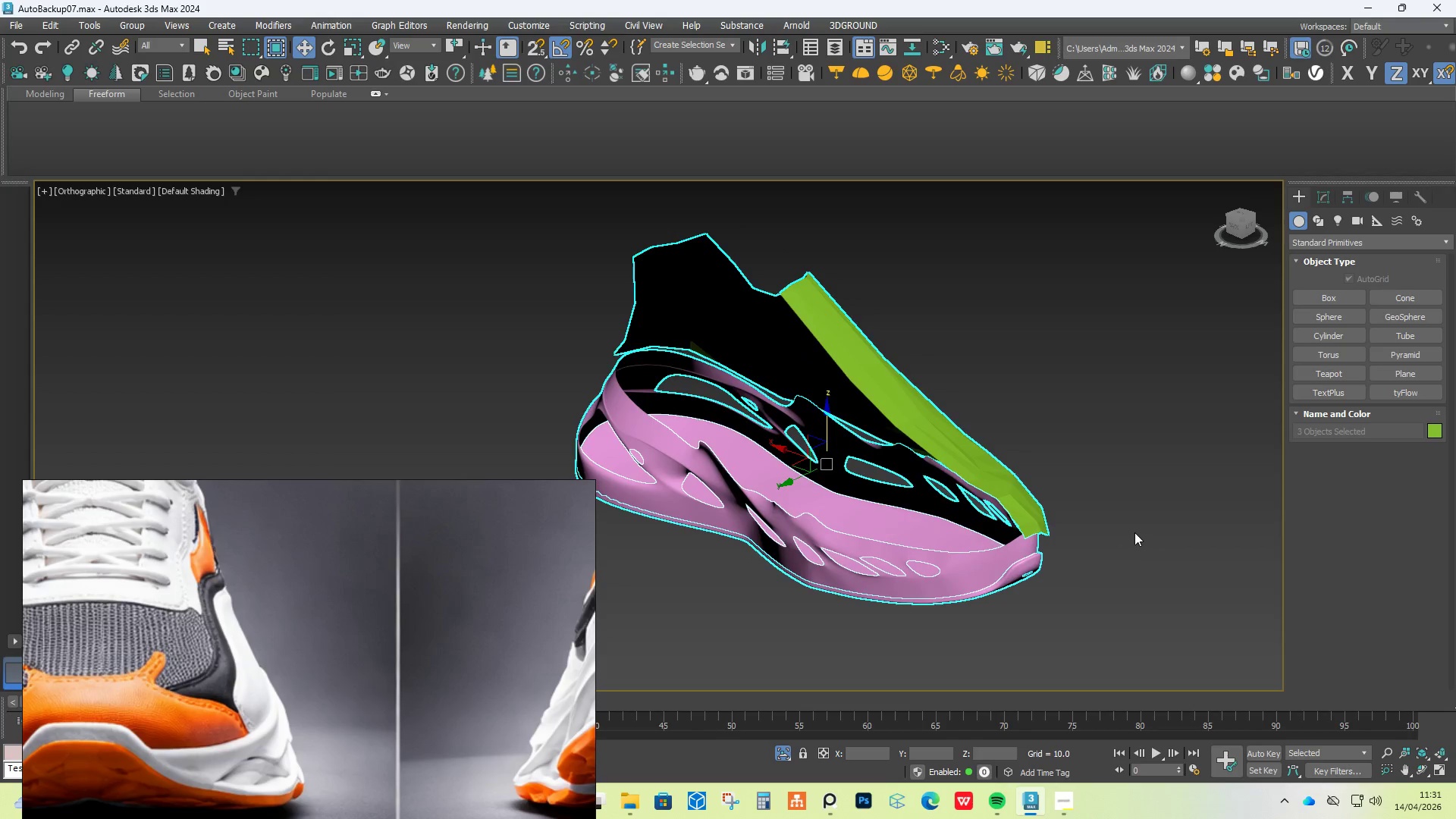 
key(Alt+AltLeft)
 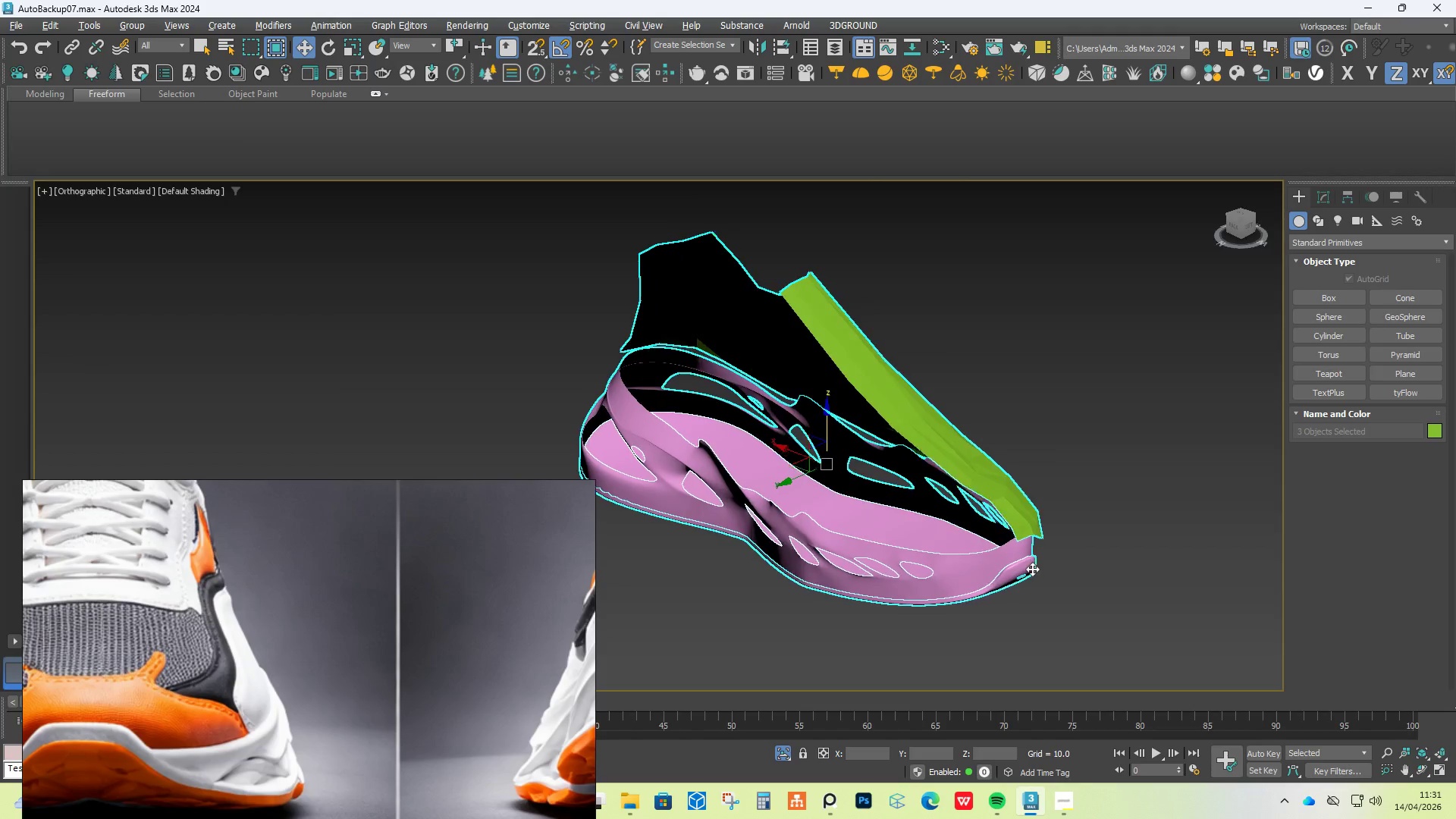 
key(Alt+AltLeft)
 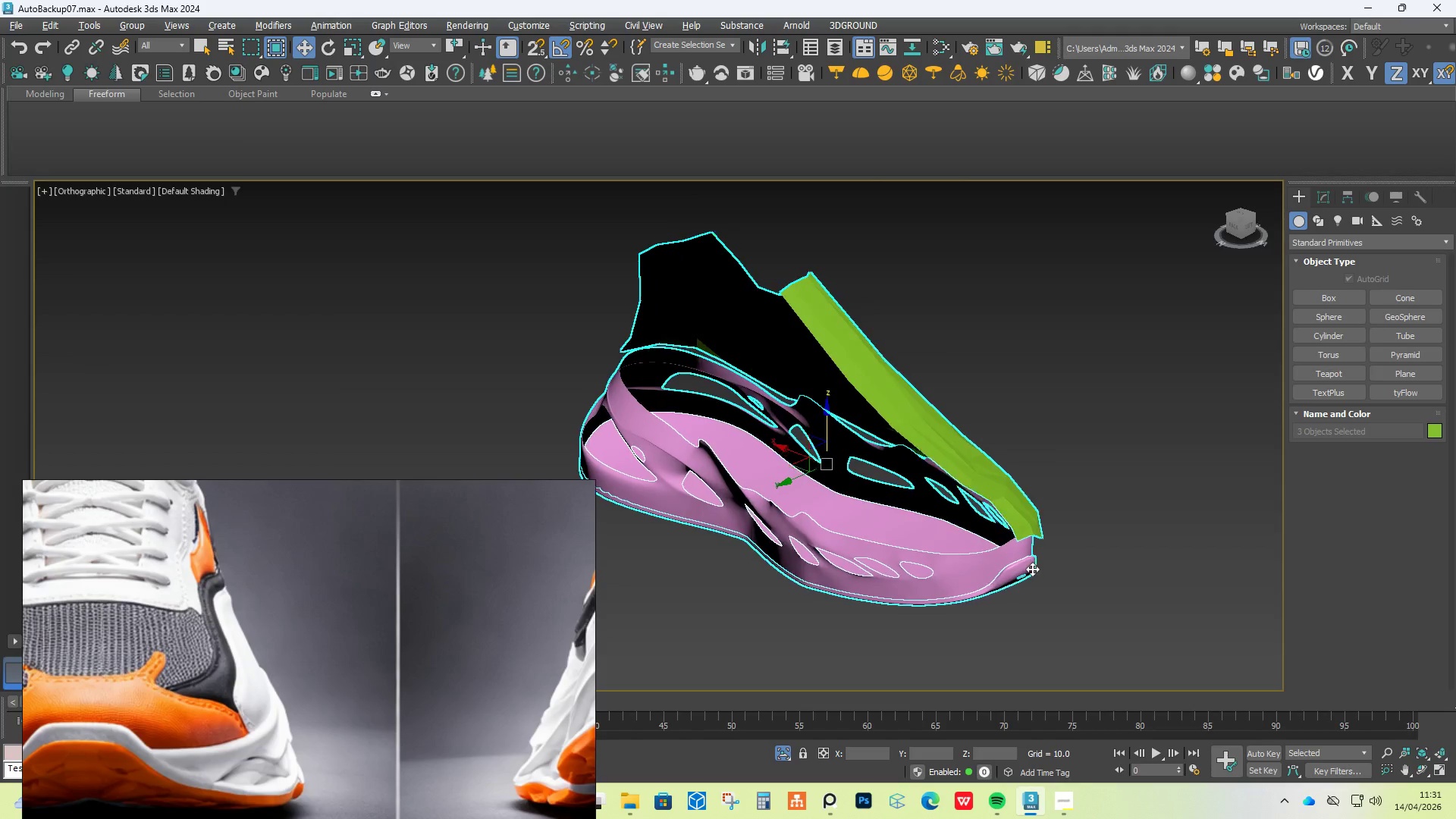 
key(Alt+AltLeft)
 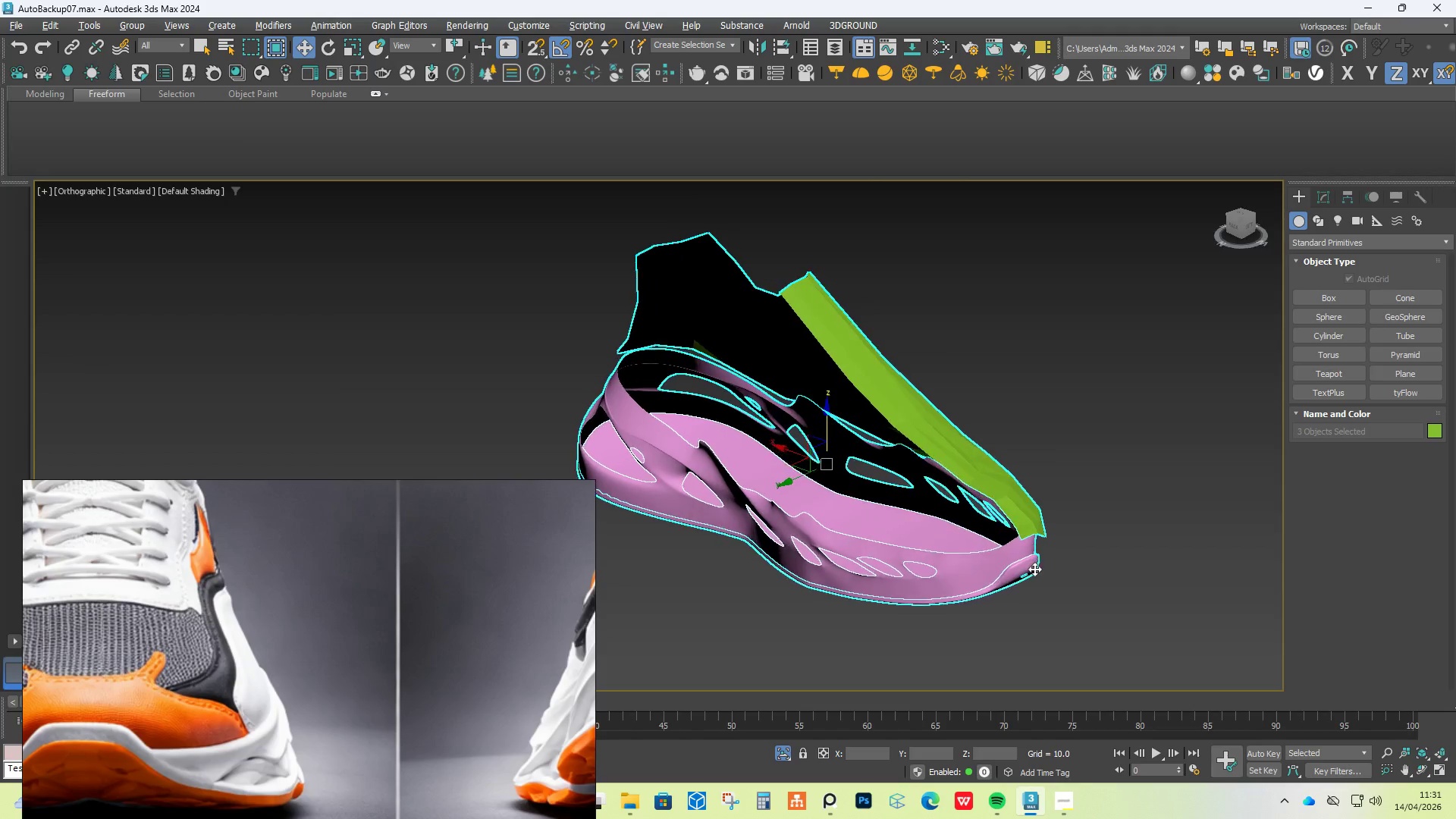 
key(Alt+AltLeft)
 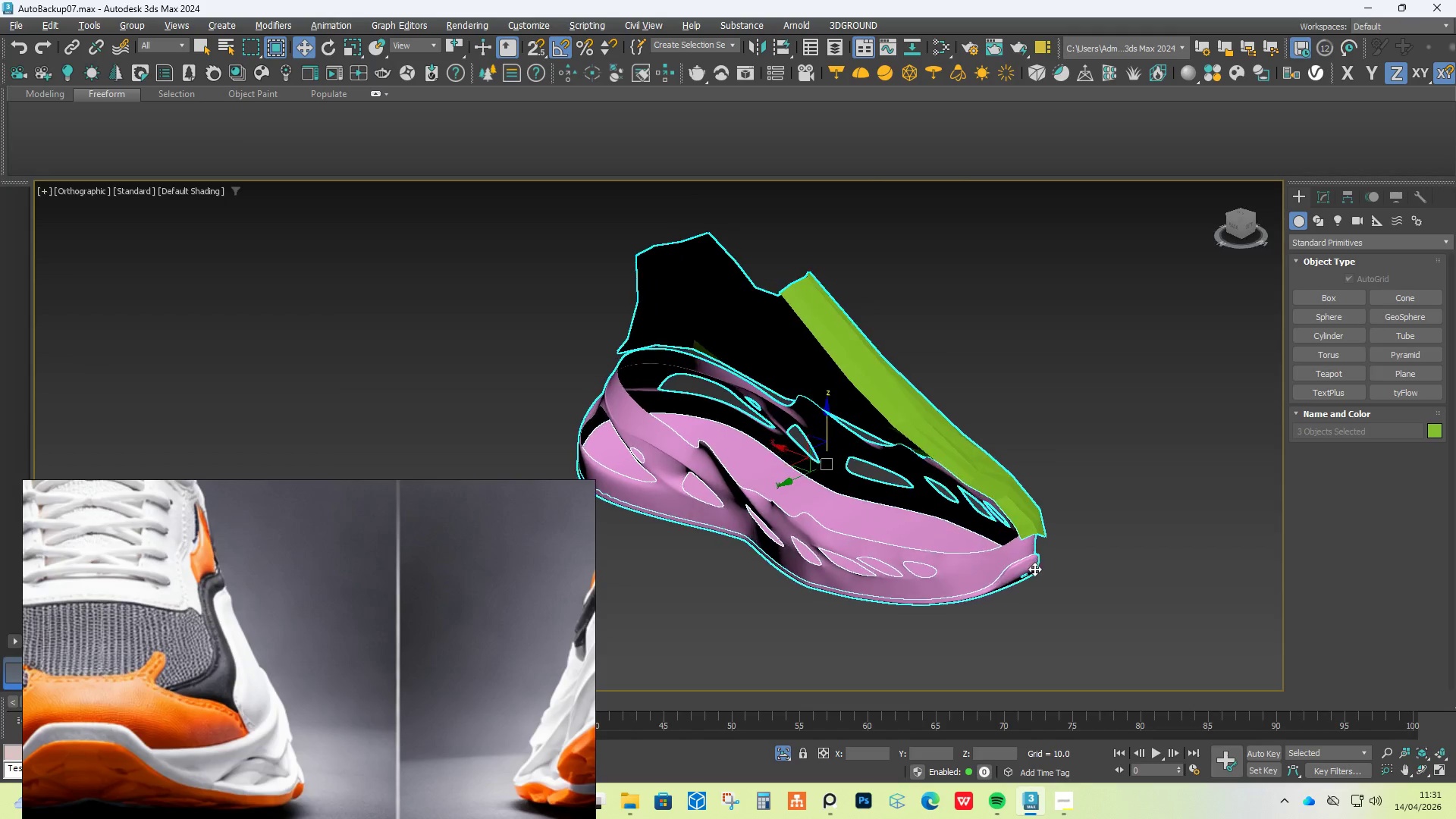 
key(Alt+AltLeft)
 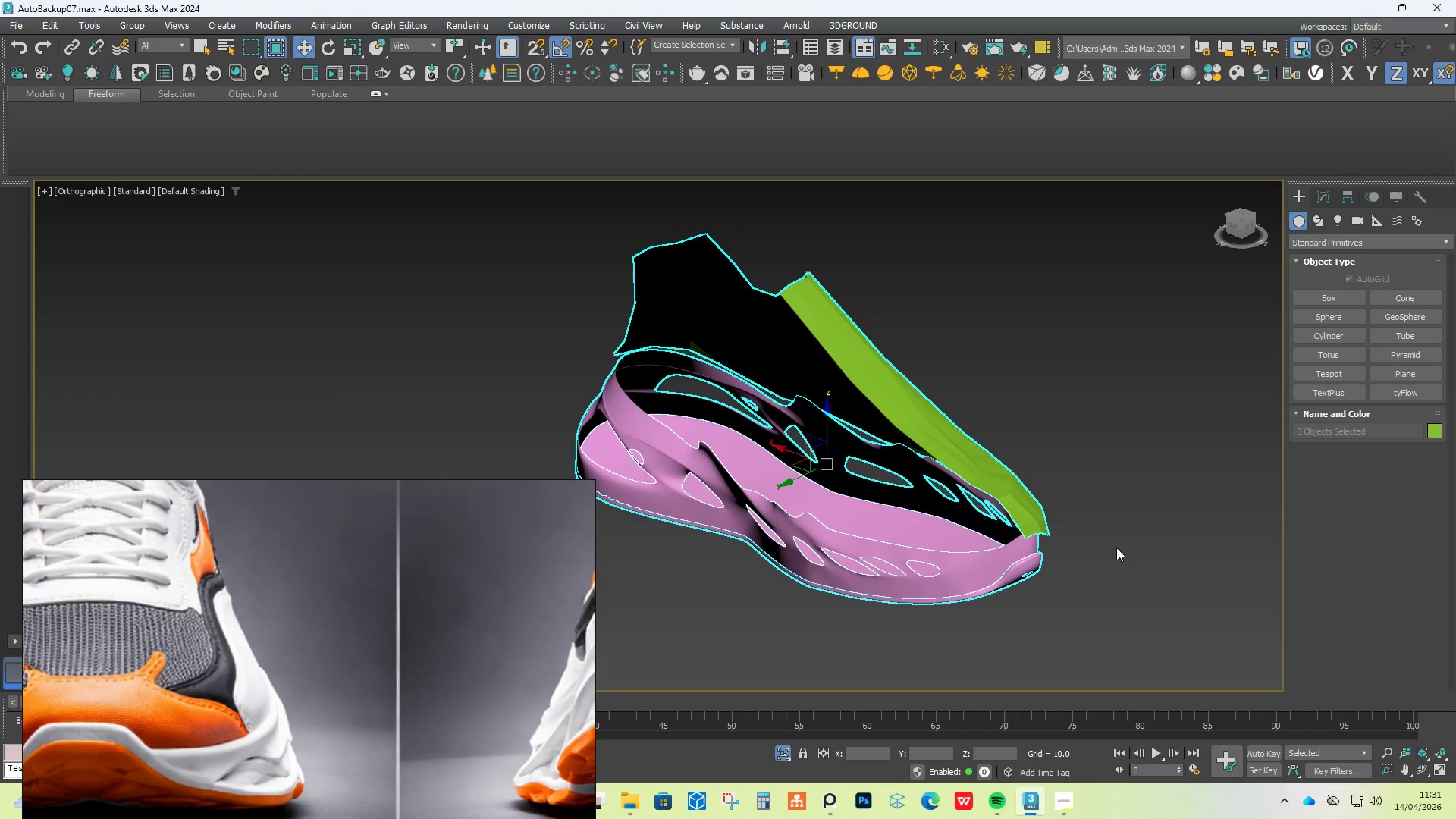 
left_click([1134, 532])
 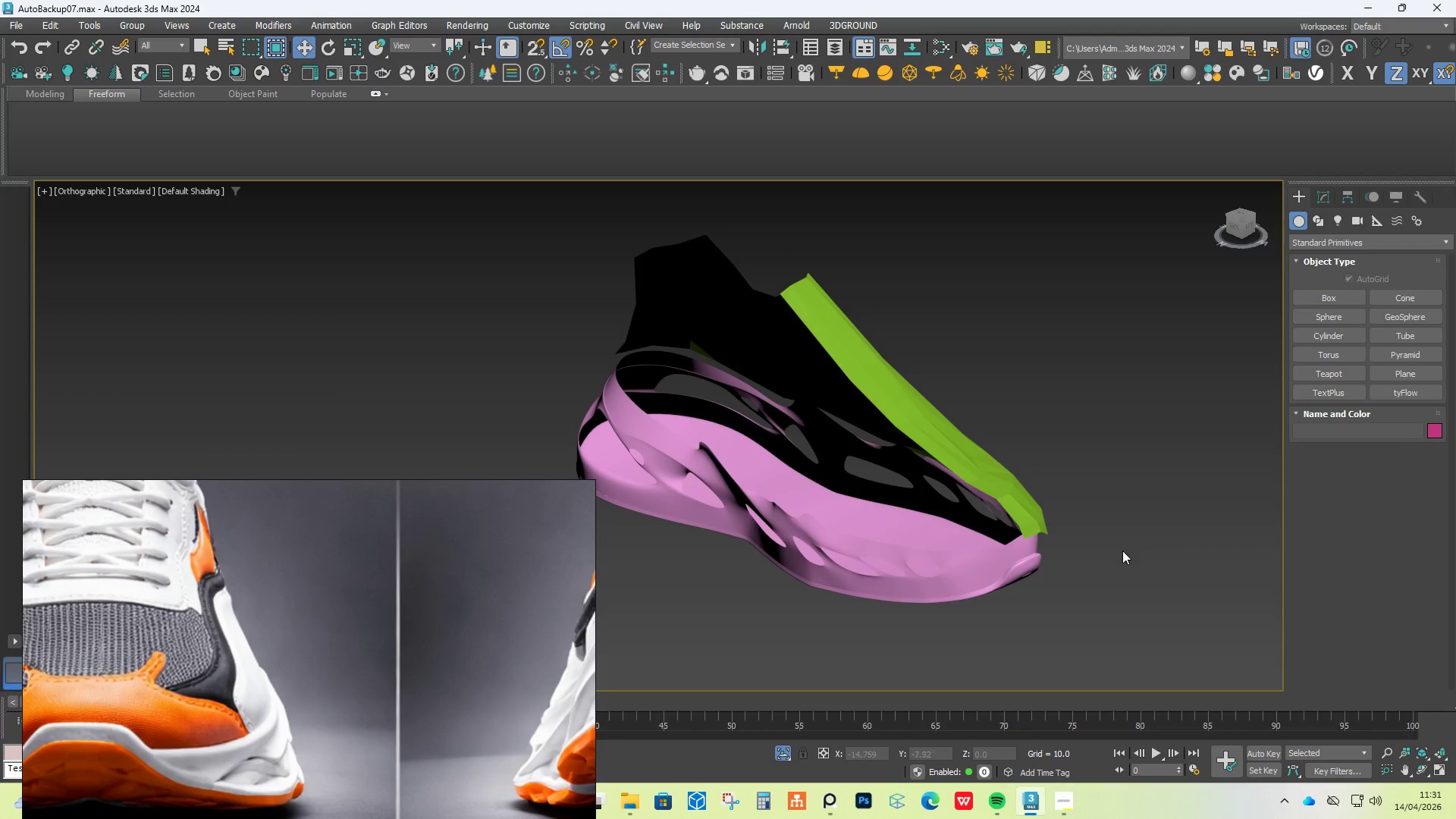 
hold_key(key=AltLeft, duration=1.53)
 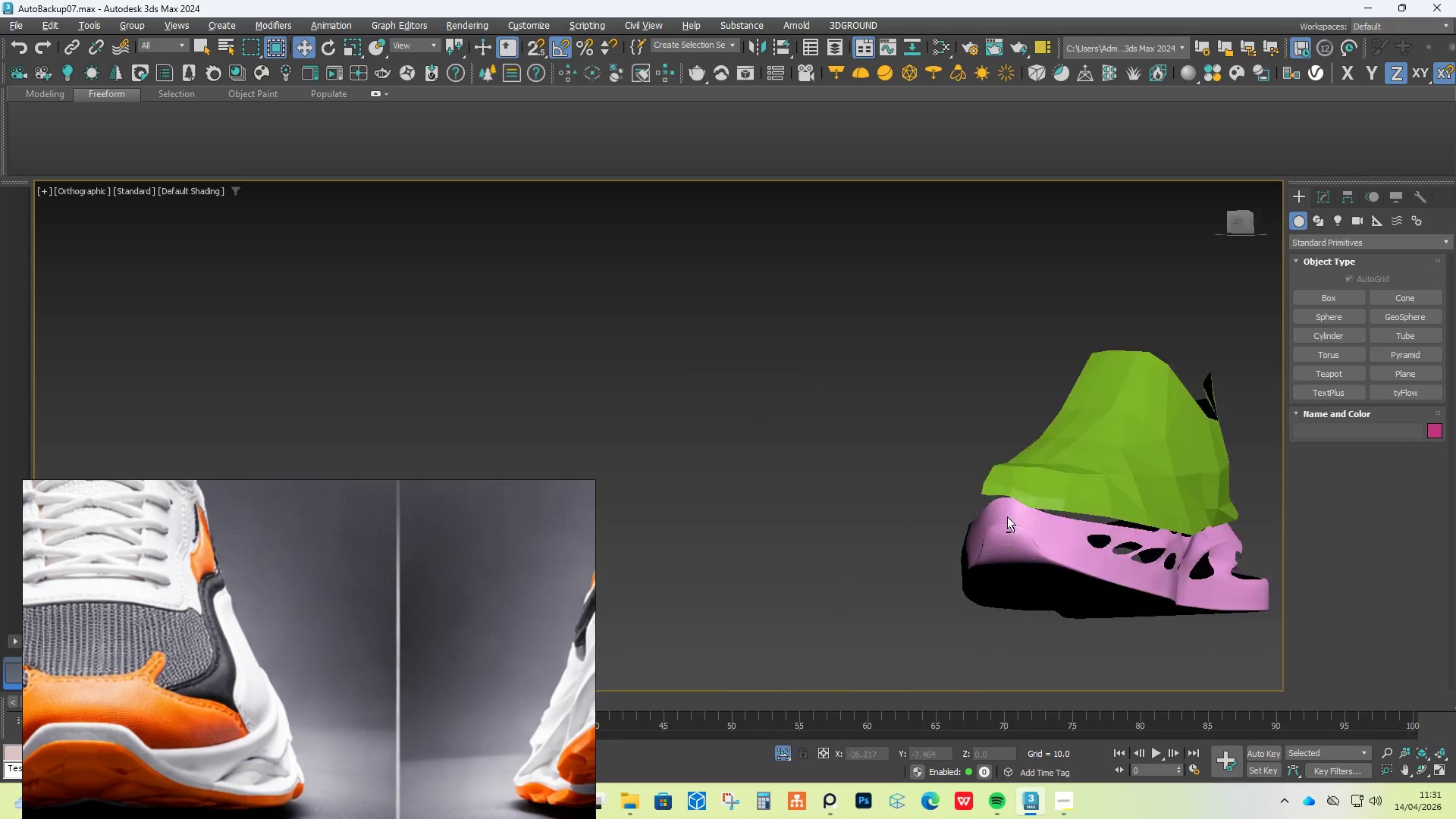 
hold_key(key=AltLeft, duration=1.16)
hold_key(key=AltLeft, duration=4.28)
scroll: coordinate [322, 654], scroll_direction: down, amount: 8.0
 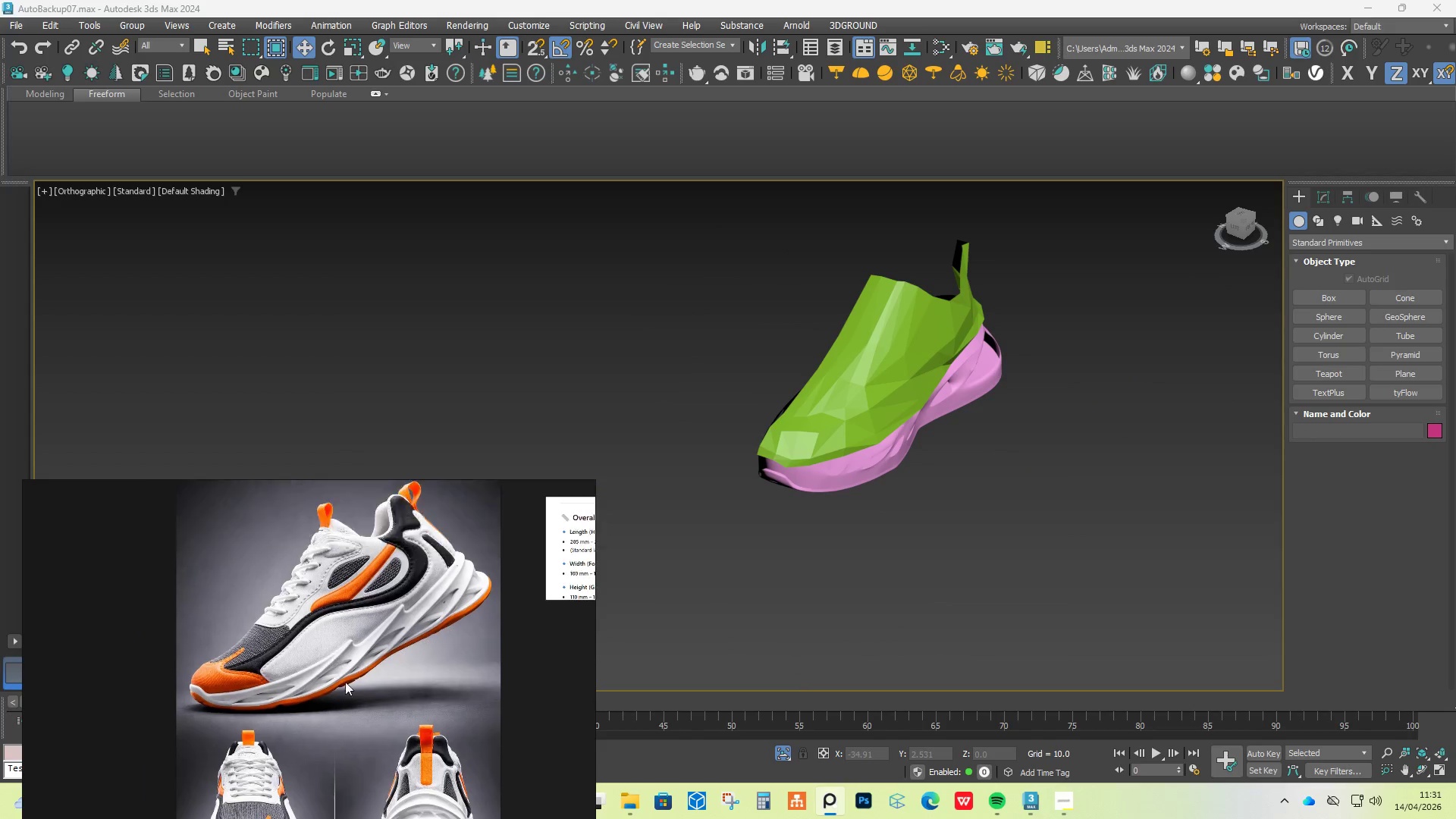 
scroll: coordinate [372, 682], scroll_direction: up, amount: 2.0
 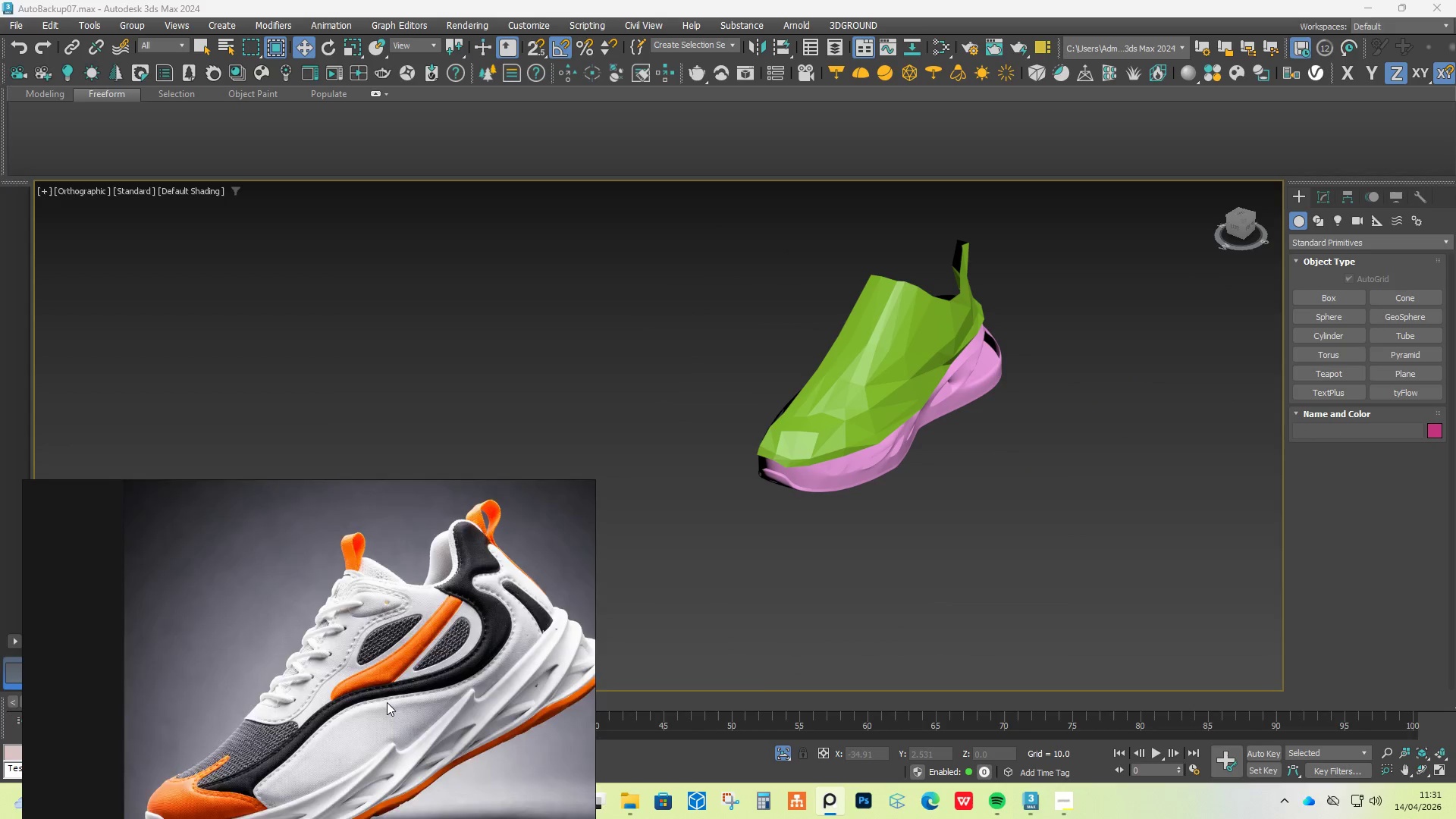 
scroll: coordinate [387, 702], scroll_direction: down, amount: 1.0
 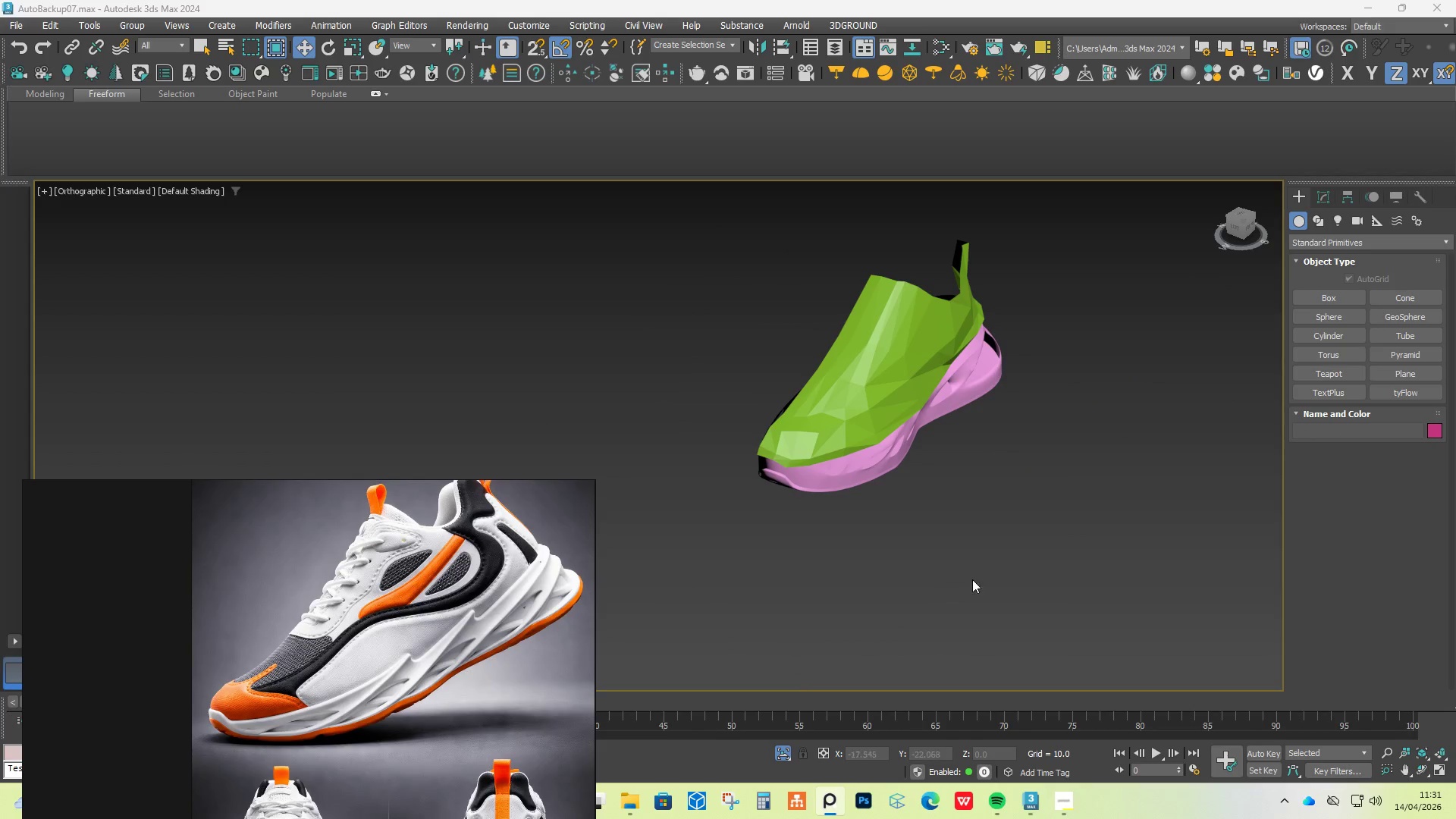 
hold_key(key=AltLeft, duration=0.61)
 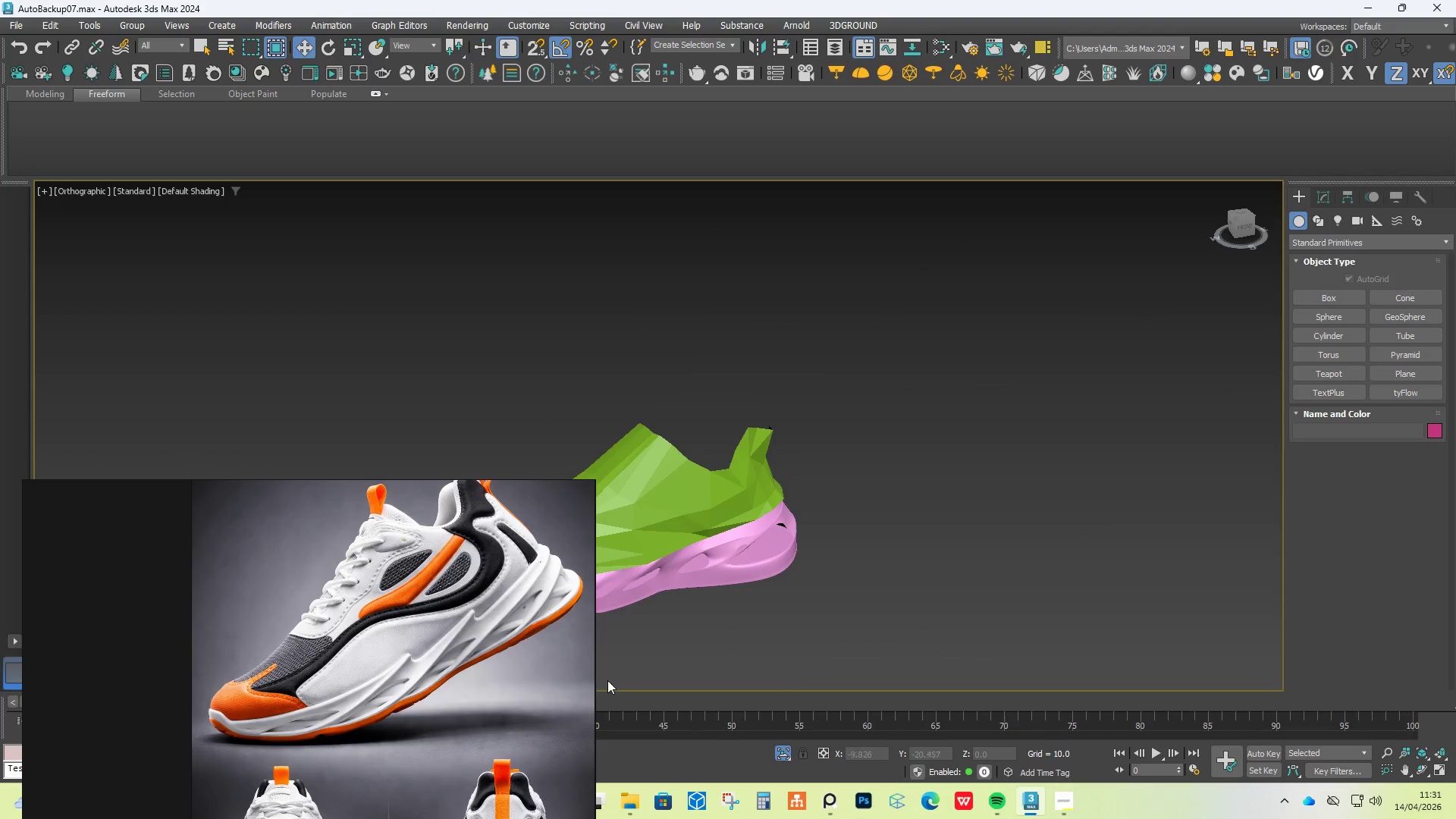 
hold_key(key=AltLeft, duration=1.52)
 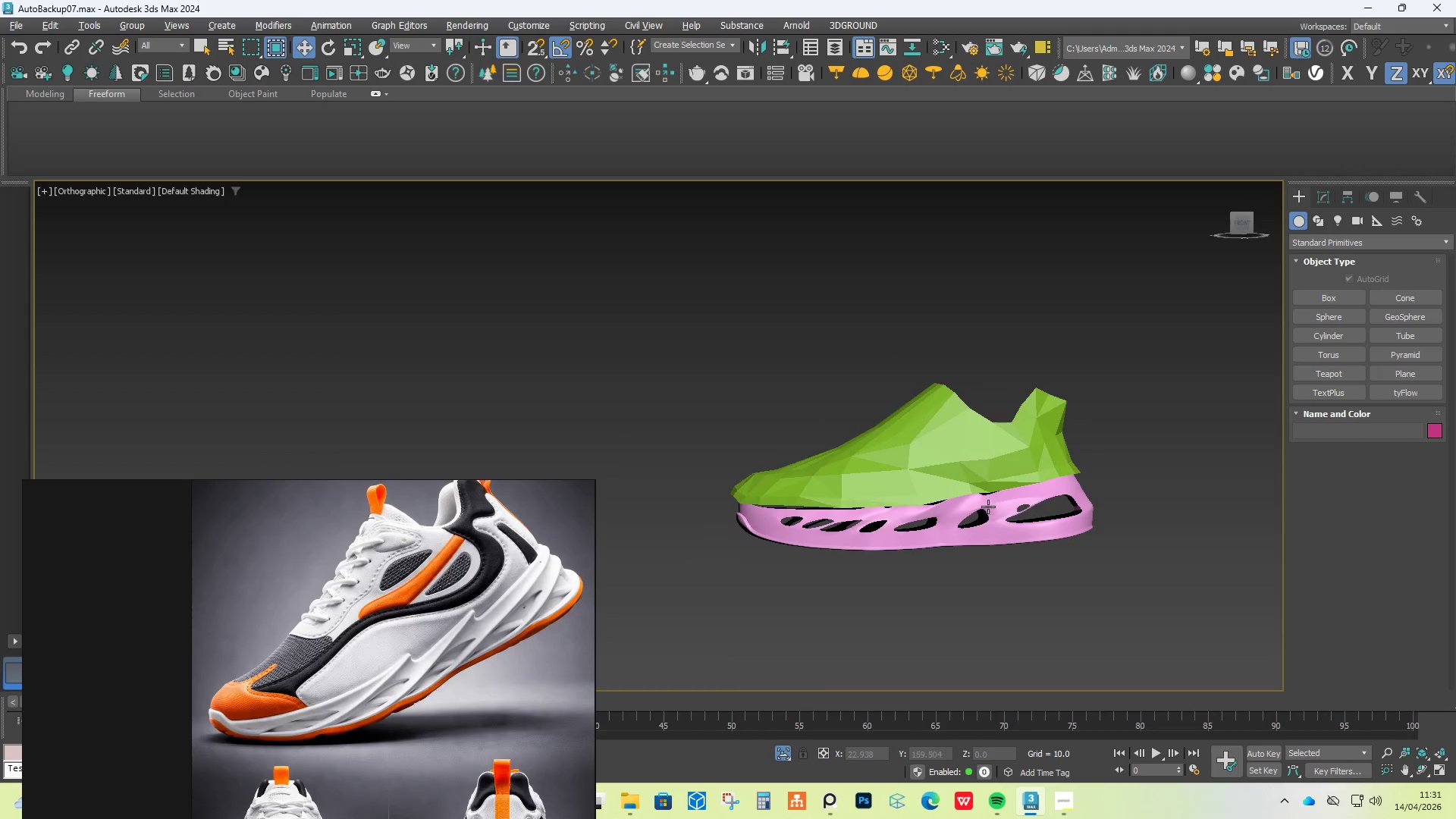 
hold_key(key=AltLeft, duration=0.56)
 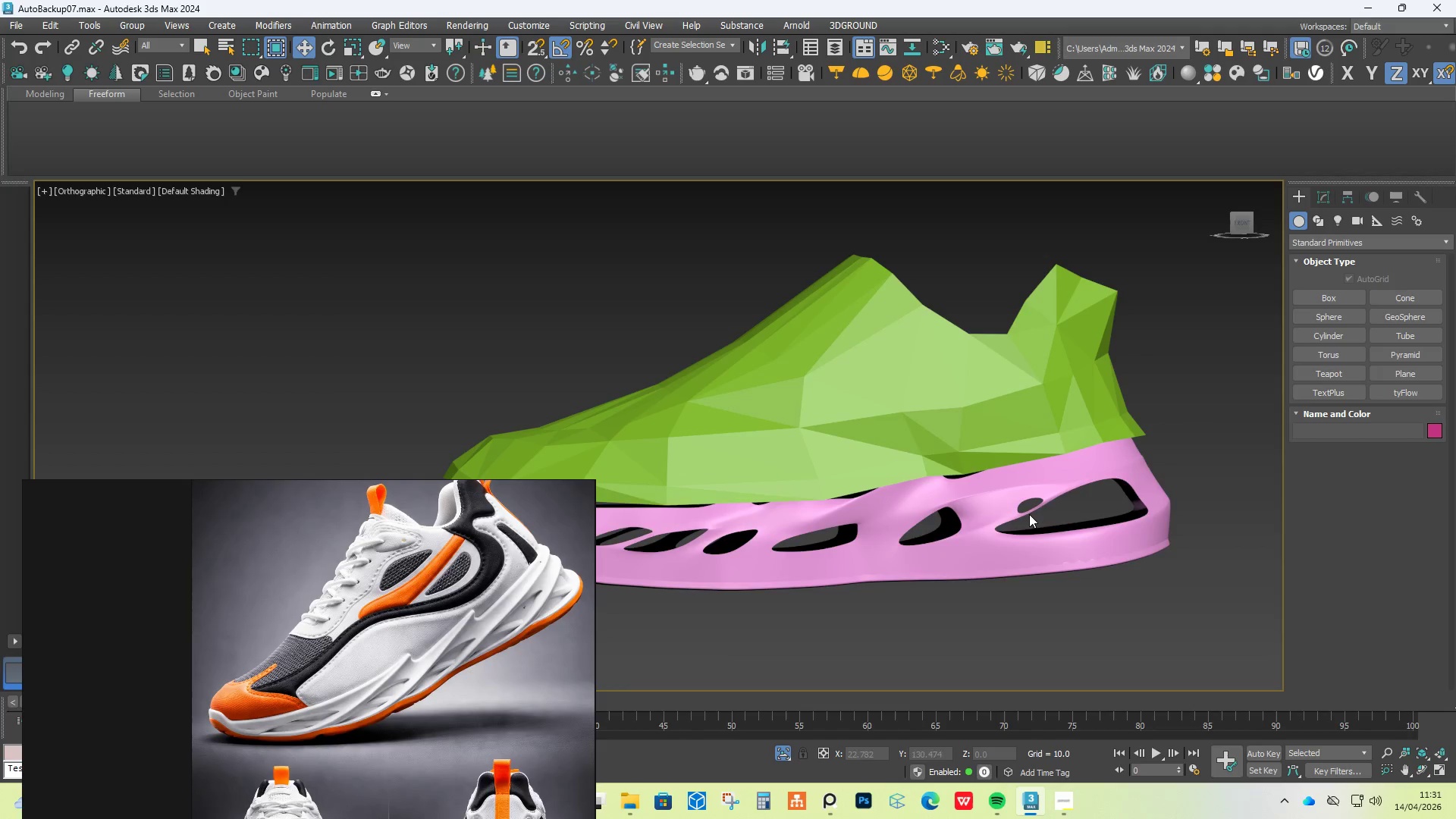 
hold_key(key=AltLeft, duration=25.12)
scroll: coordinate [971, 476], scroll_direction: up, amount: 5.0
 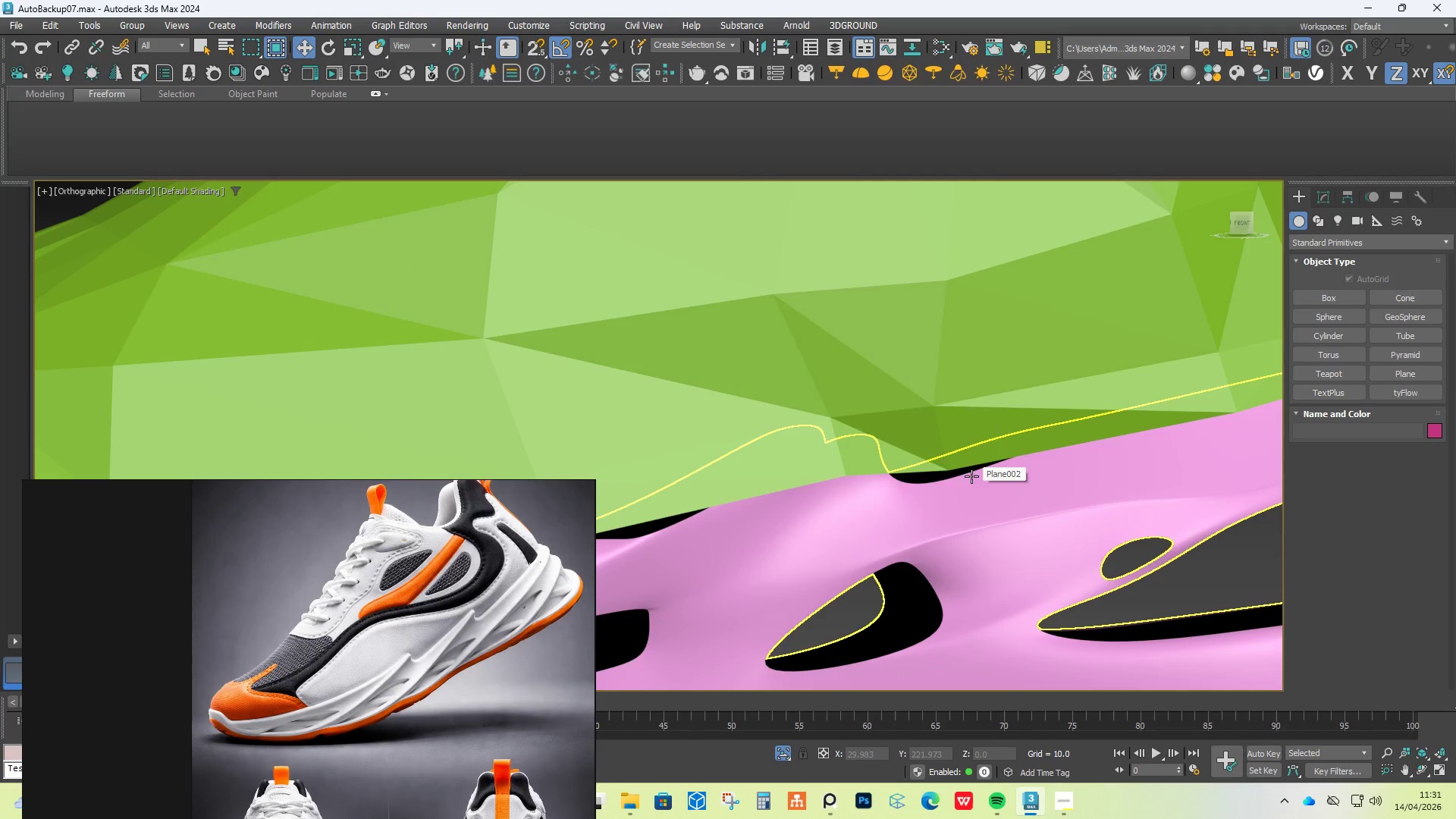 
scroll: coordinate [932, 506], scroll_direction: down, amount: 3.0
 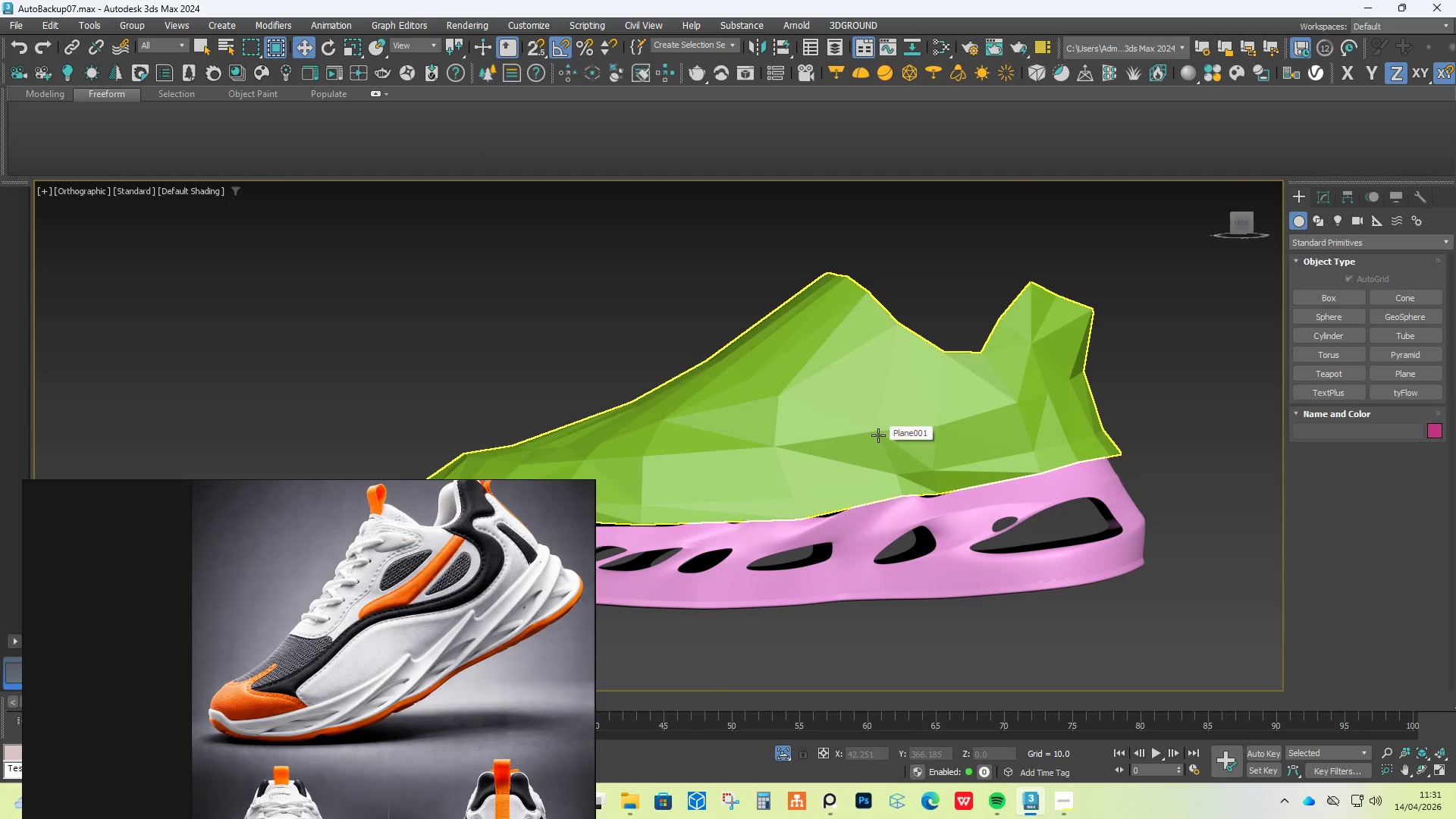 
scroll: coordinate [498, 623], scroll_direction: up, amount: 2.0
 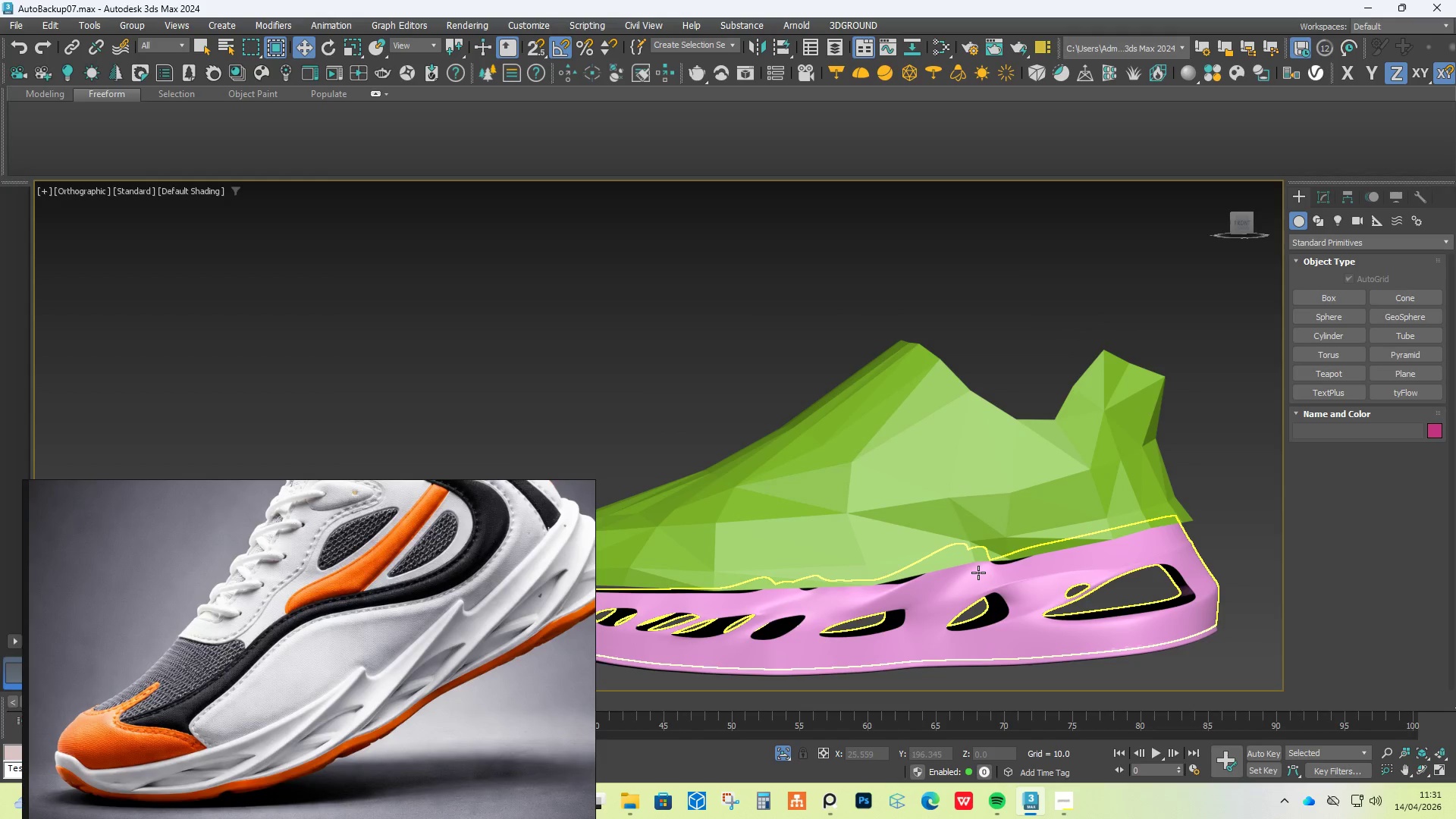 
left_click([1003, 581])
 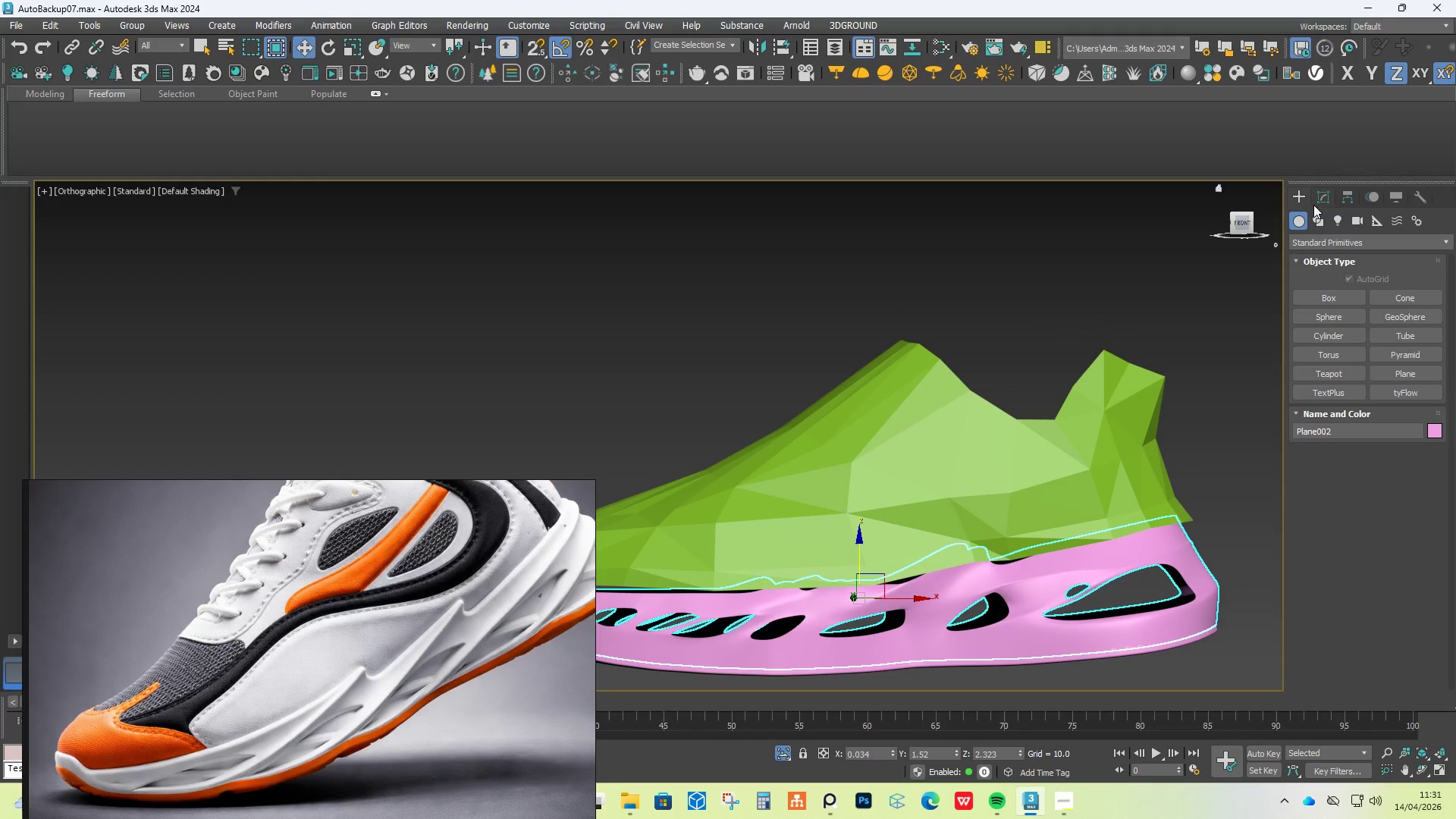 
left_click([1318, 196])
 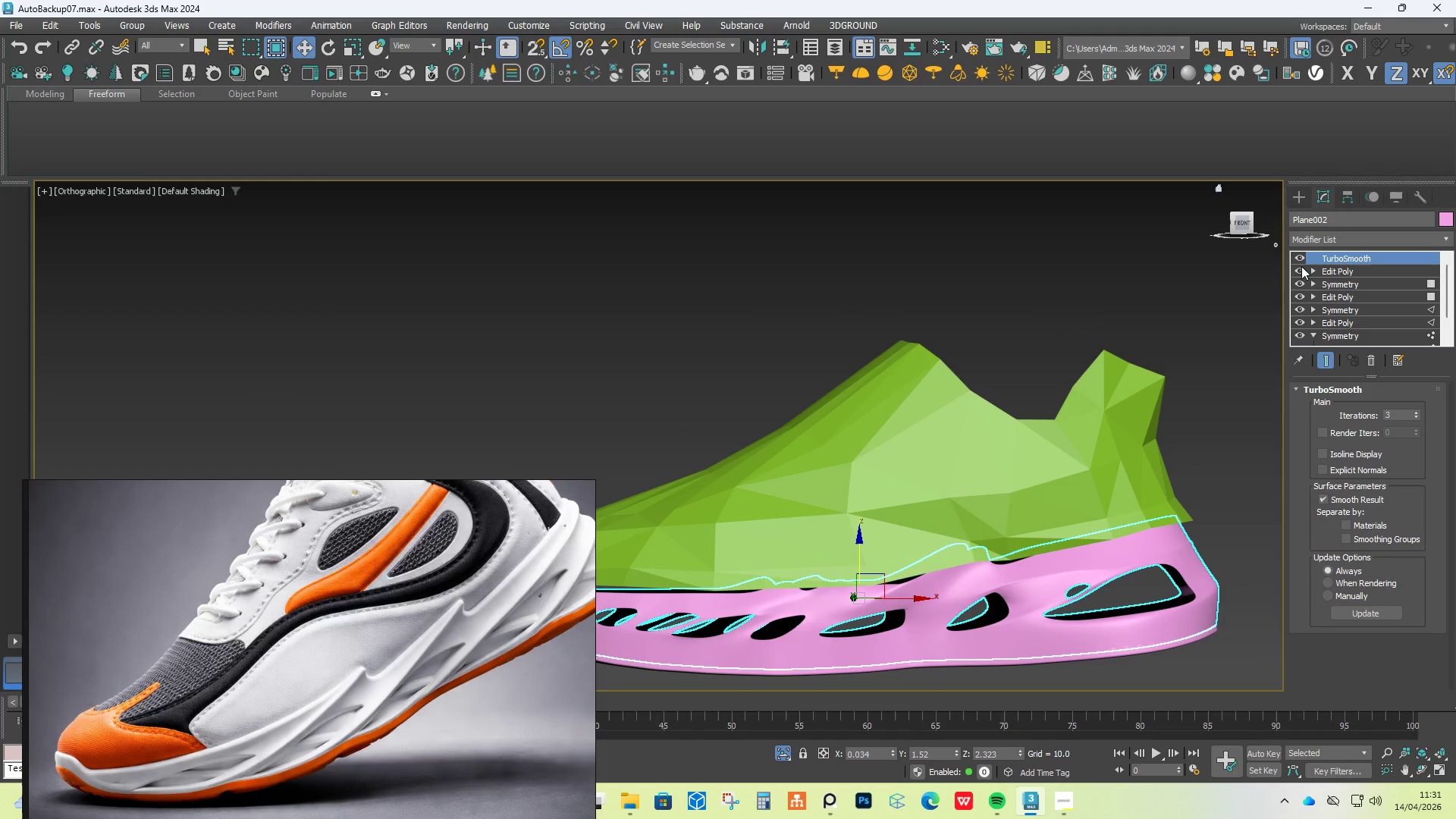 
left_click([1294, 259])
 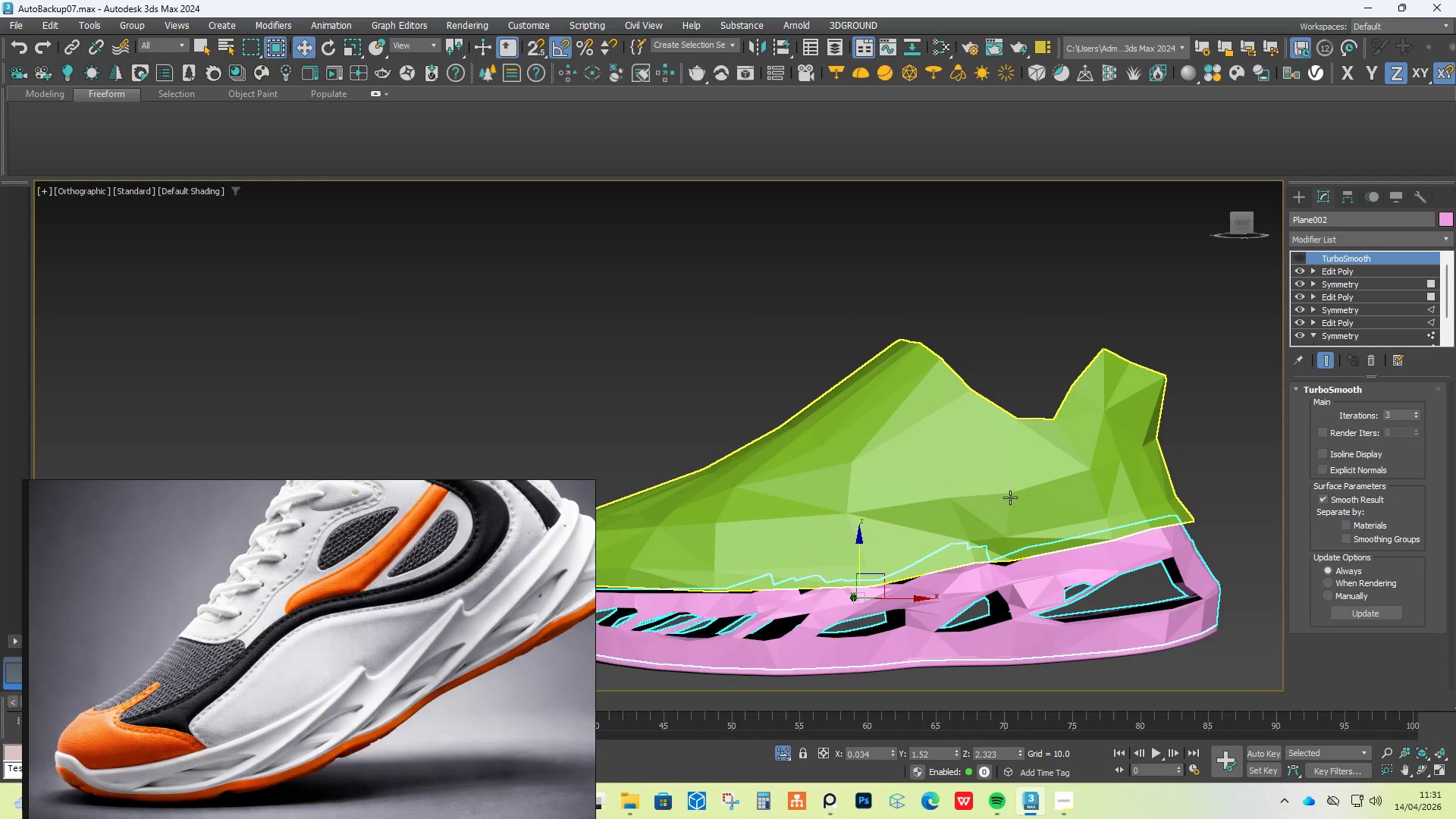 
scroll: coordinate [977, 580], scroll_direction: up, amount: 3.0
 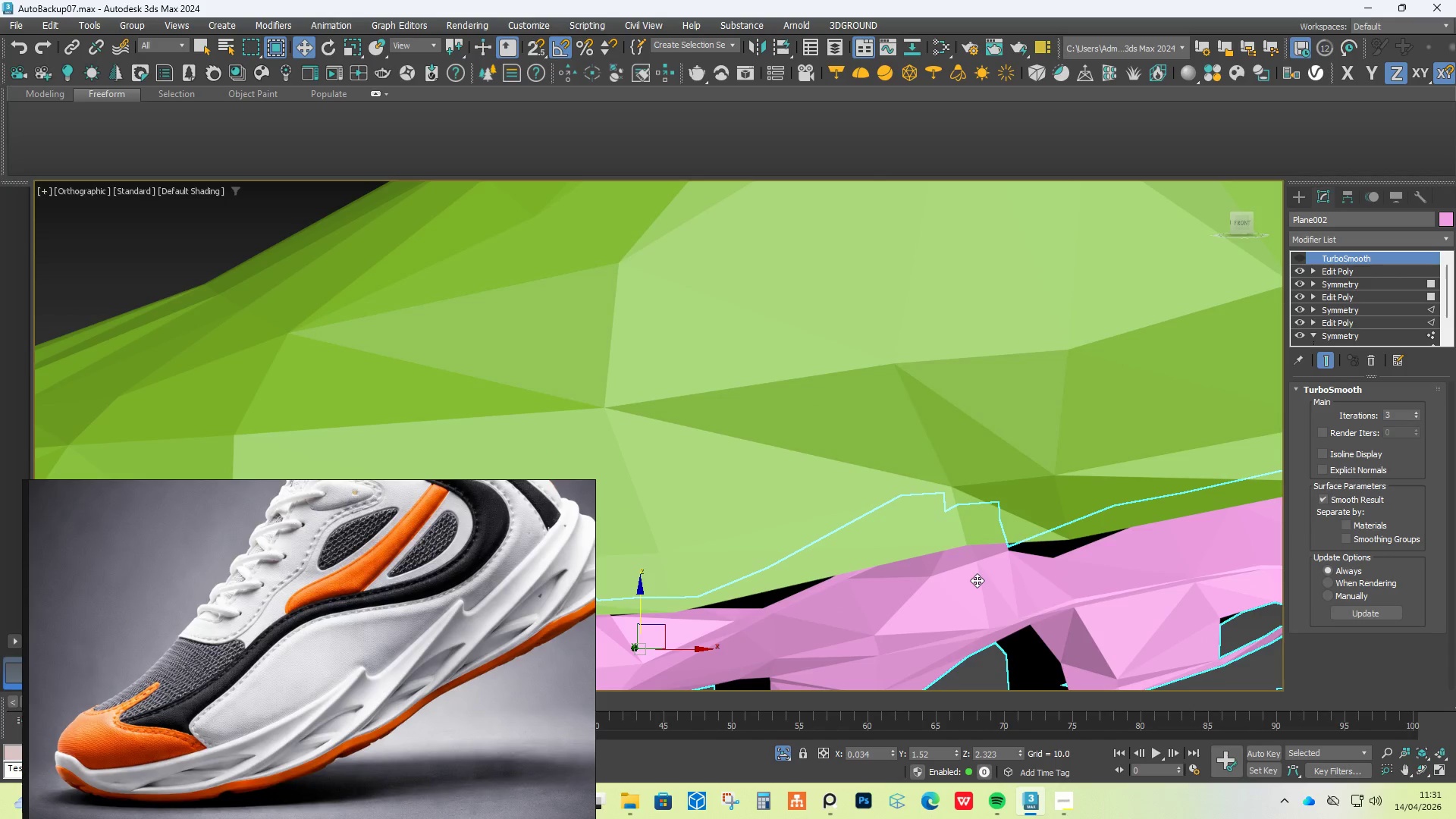 
scroll: coordinate [989, 566], scroll_direction: down, amount: 3.0
 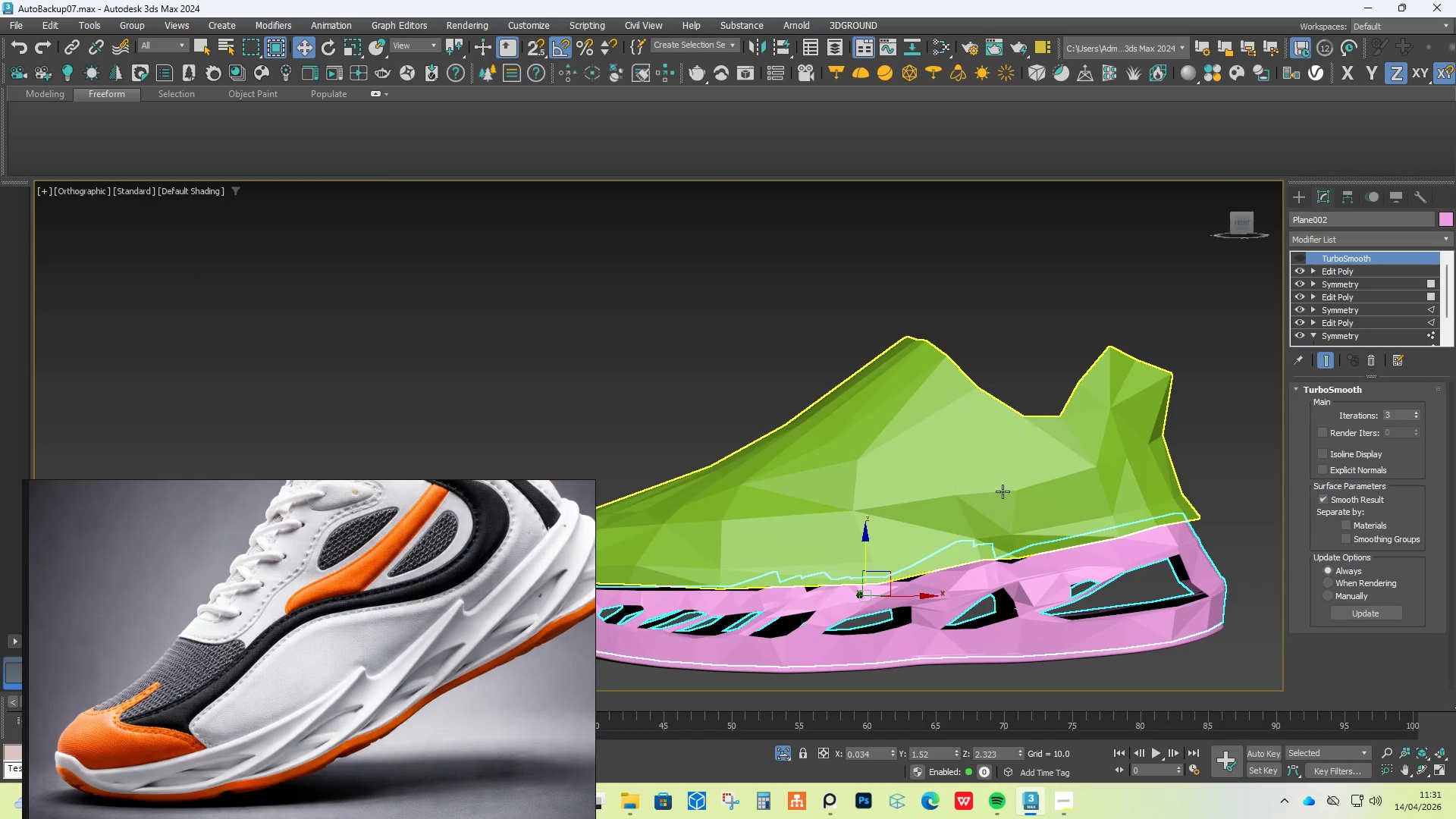 
left_click([1005, 488])
 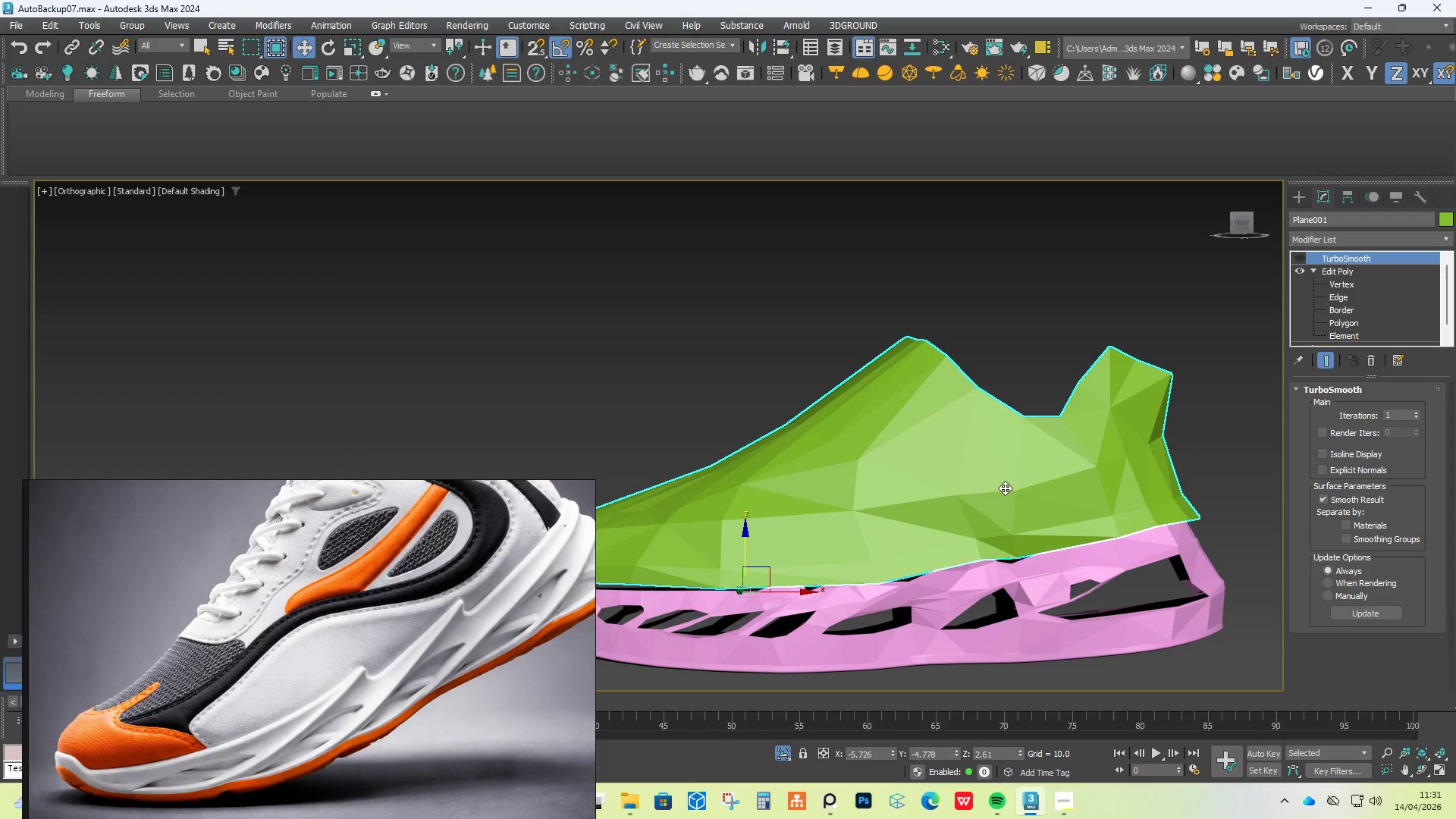 
key(Delete)
 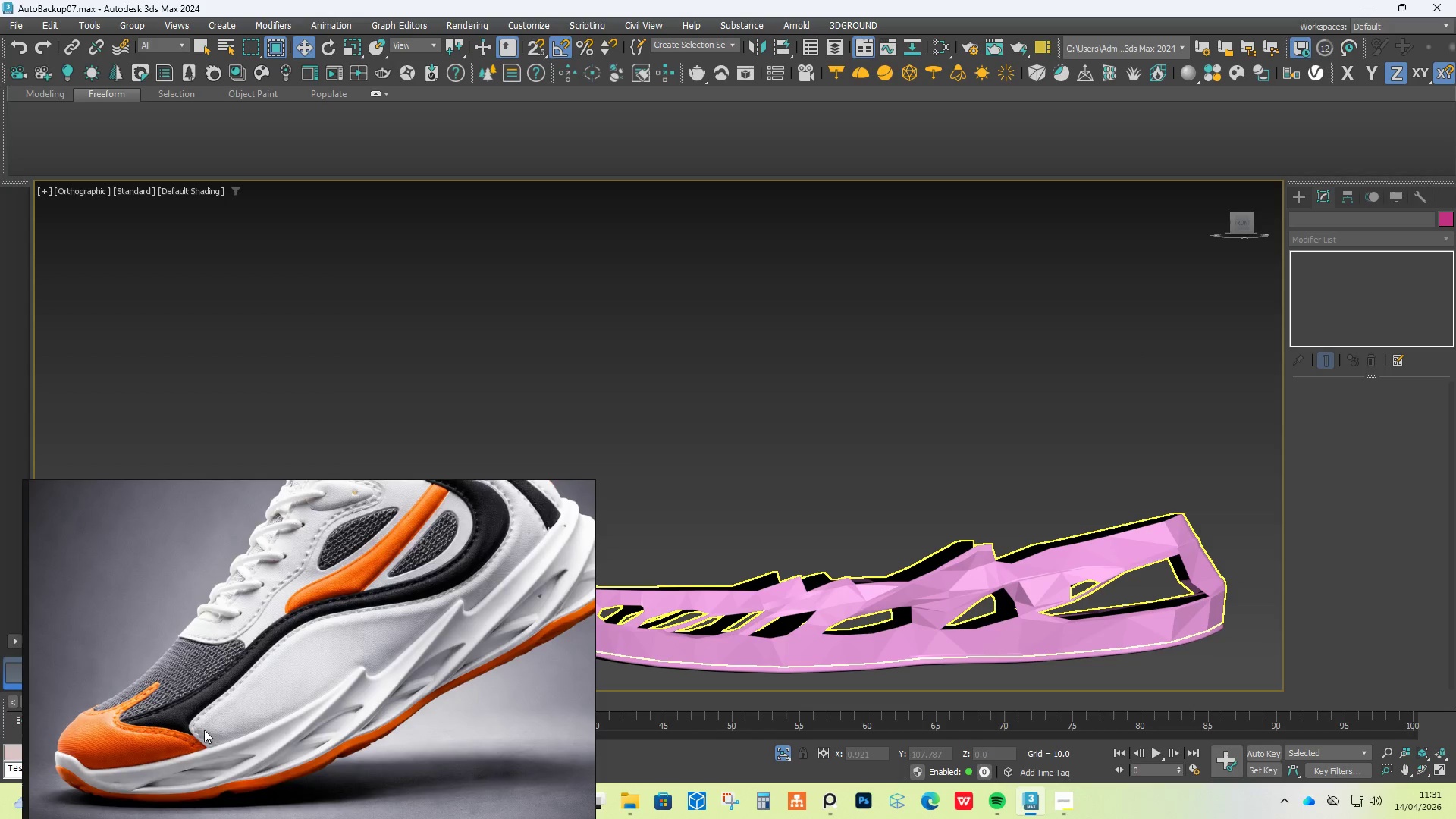 
scroll: coordinate [829, 589], scroll_direction: down, amount: 3.0
 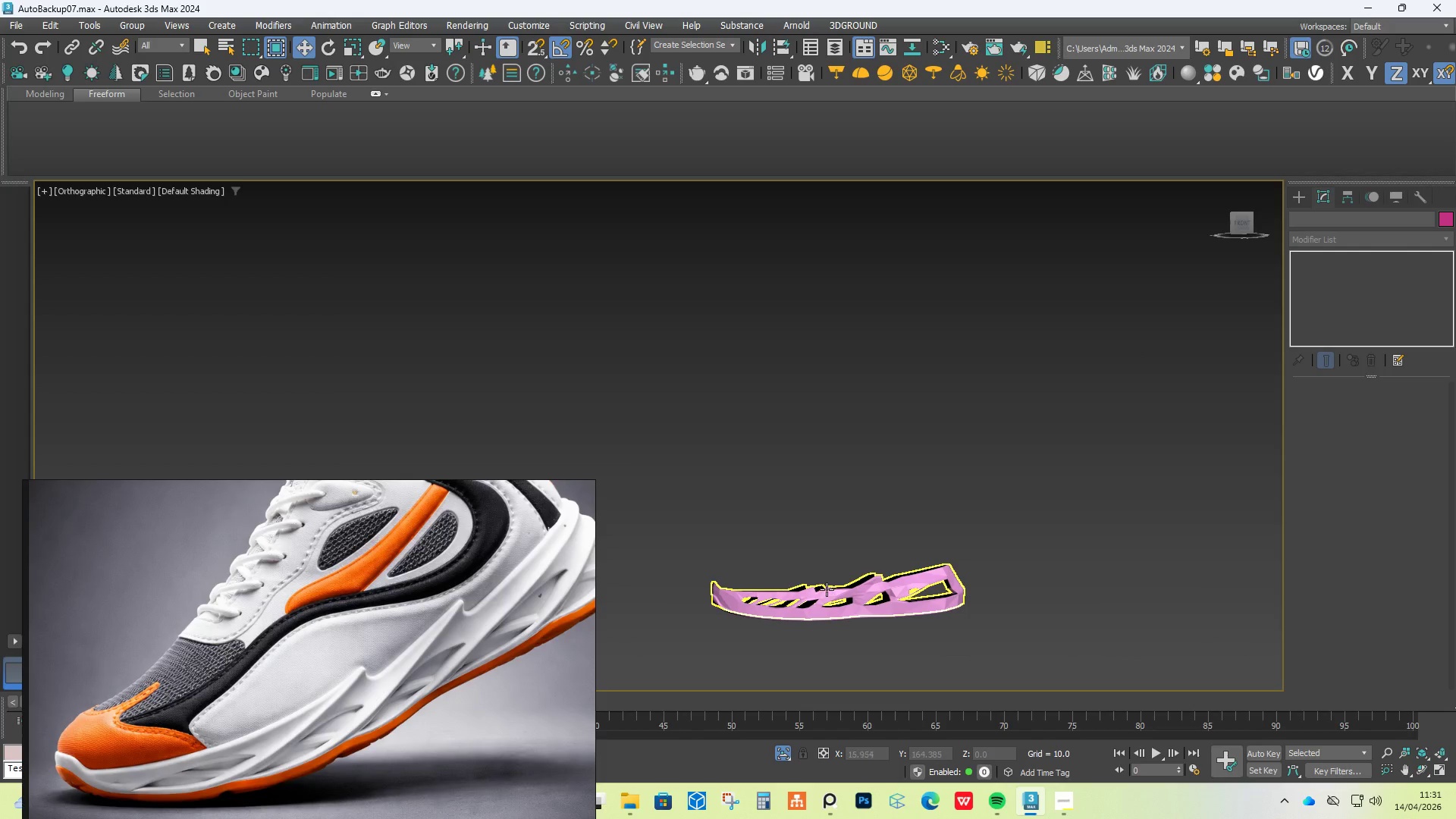 
hold_key(key=AltLeft, duration=0.77)
 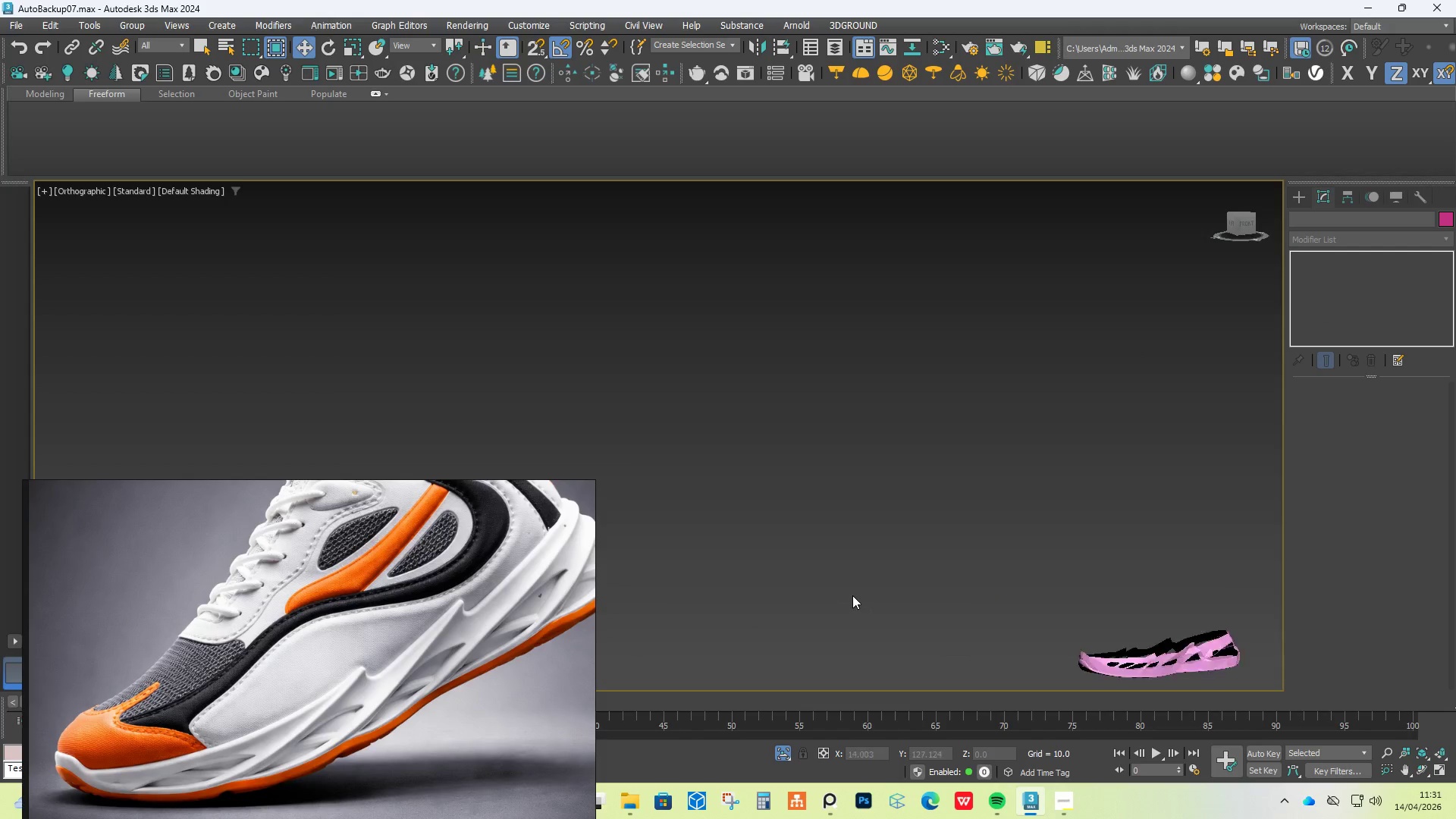 
scroll: coordinate [852, 595], scroll_direction: down, amount: 3.0